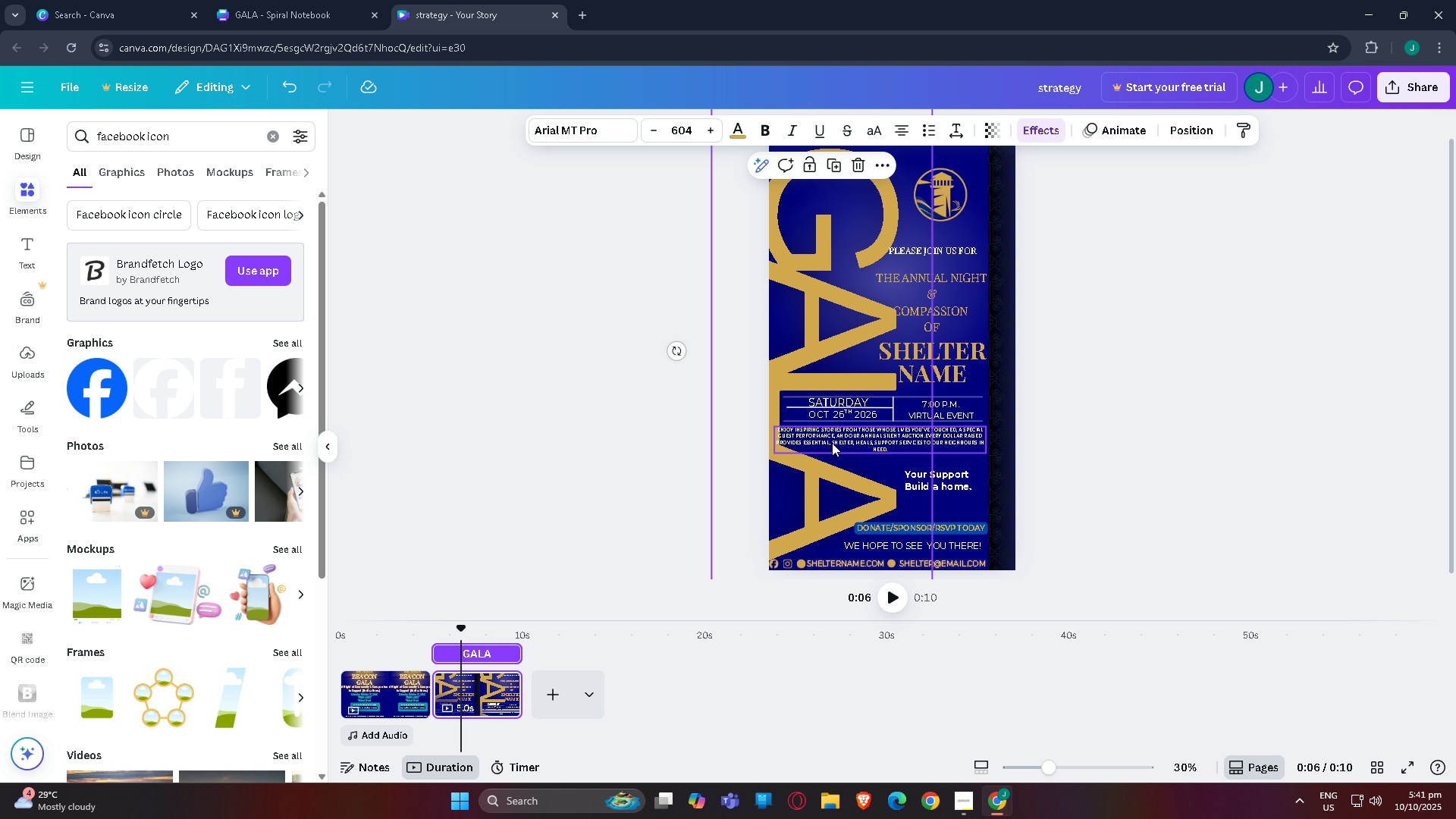 
left_click_drag(start_coordinate=[830, 443], to_coordinate=[826, 442])
 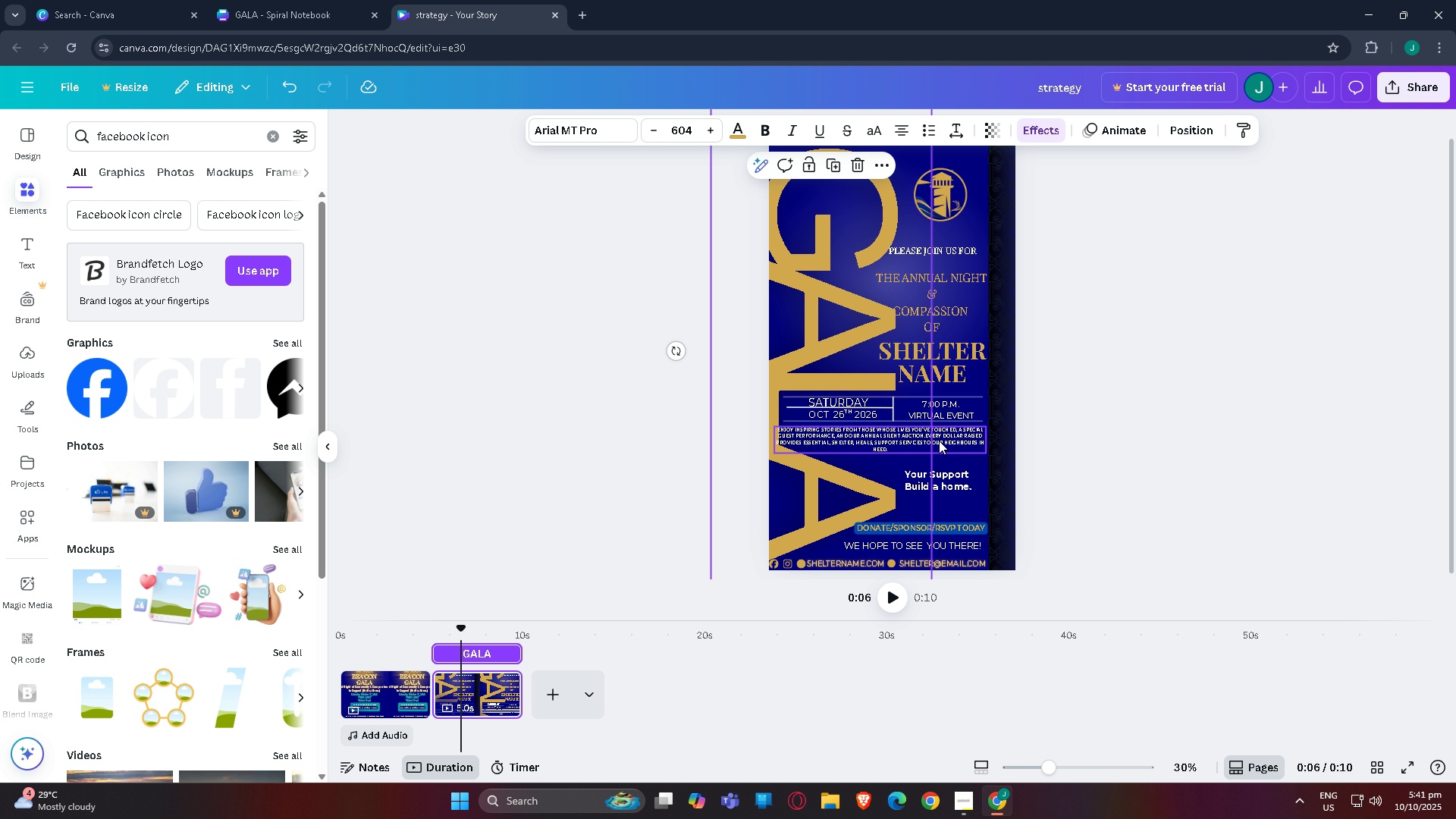 
left_click([940, 441])
 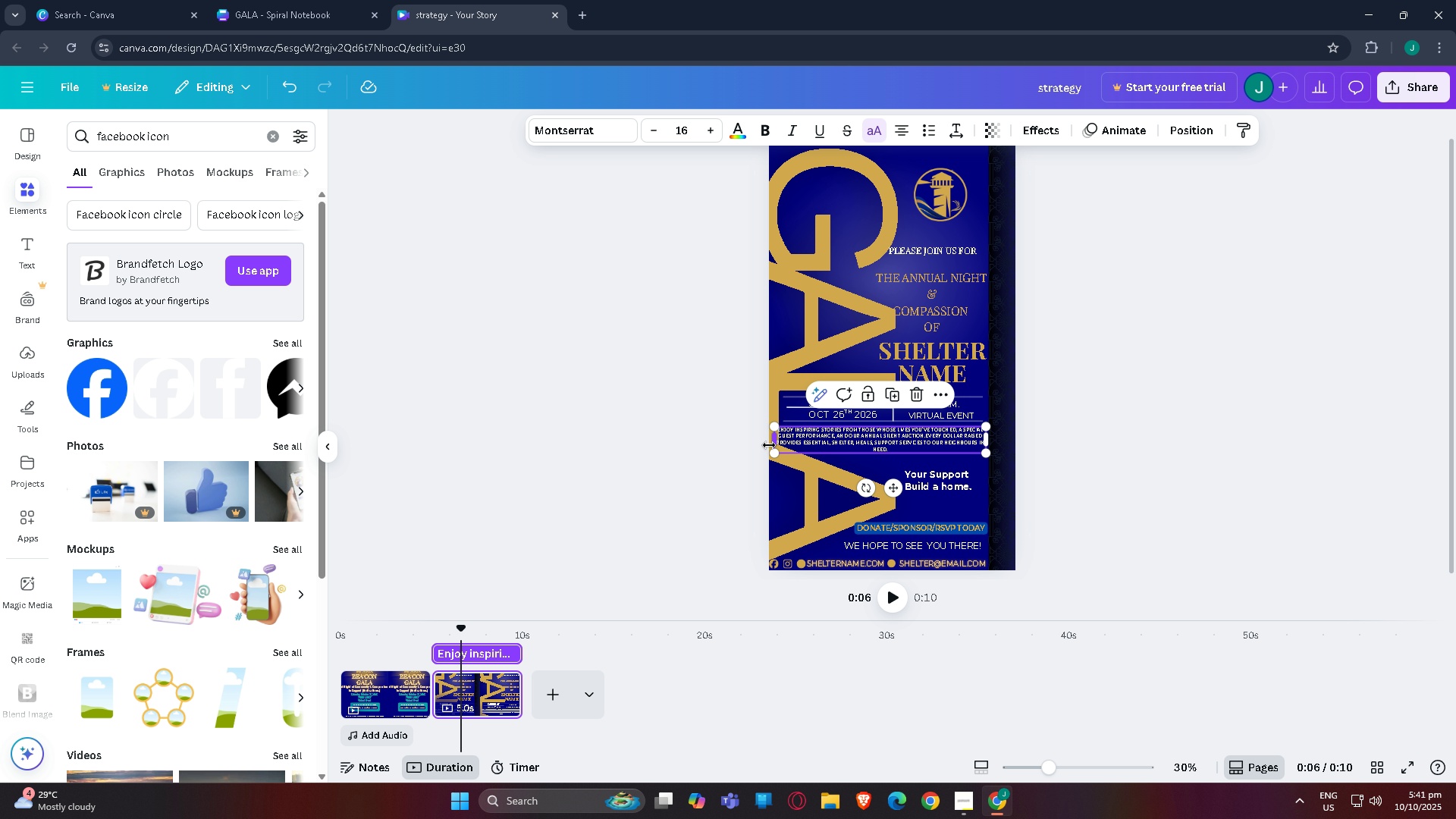 
left_click_drag(start_coordinate=[770, 444], to_coordinate=[779, 444])
 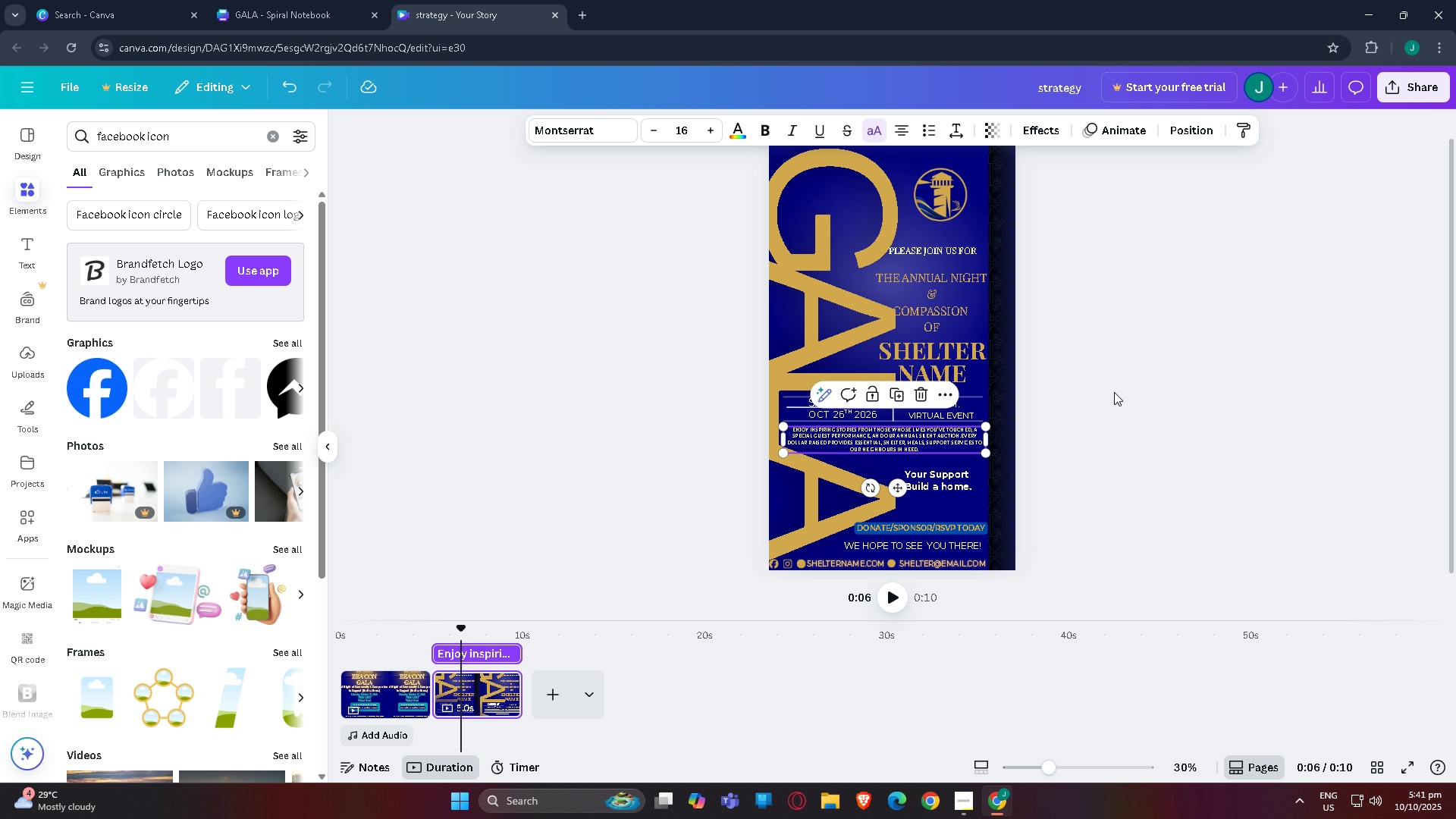 
left_click([1114, 392])
 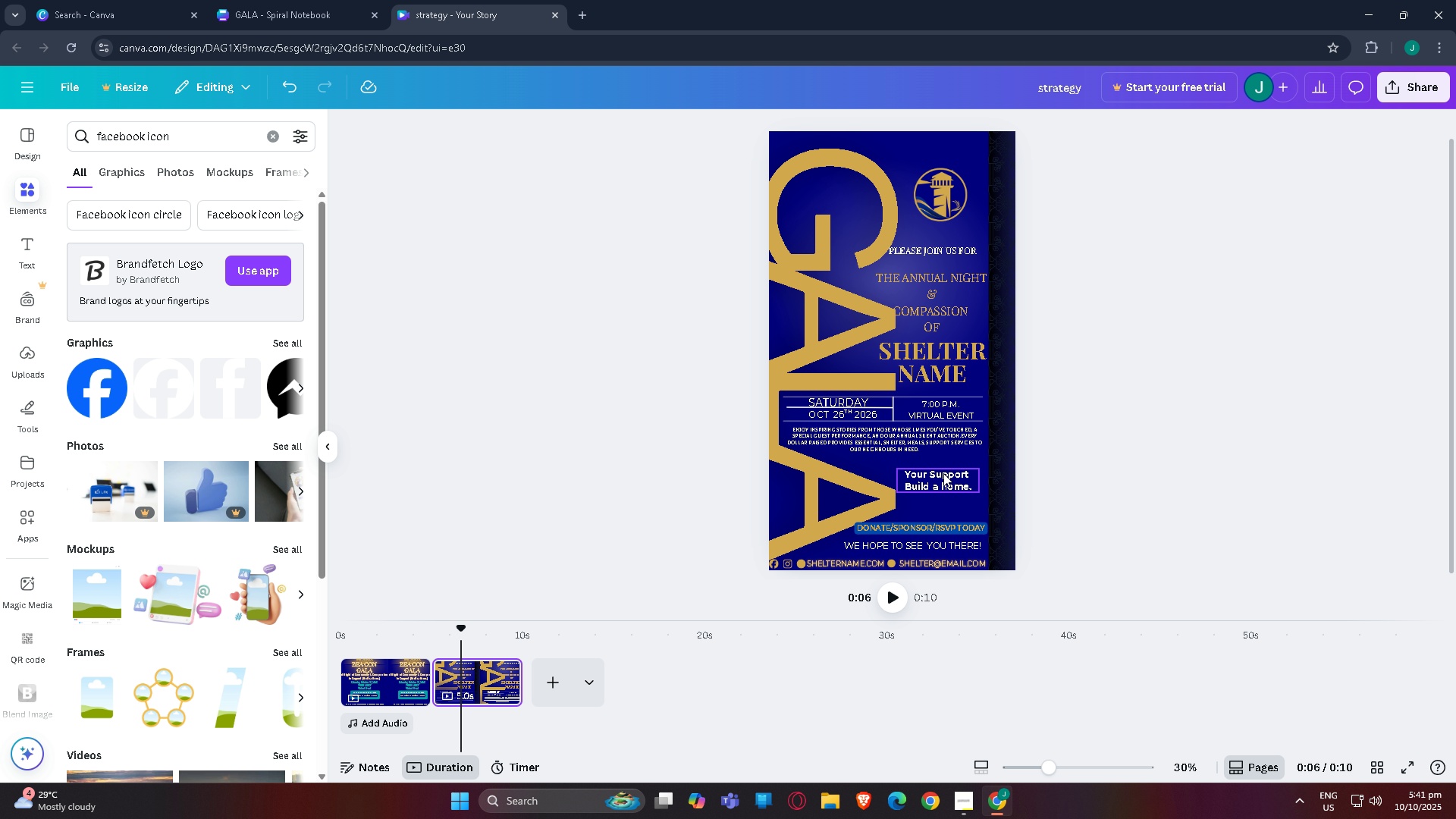 
left_click_drag(start_coordinate=[944, 474], to_coordinate=[945, 468])
 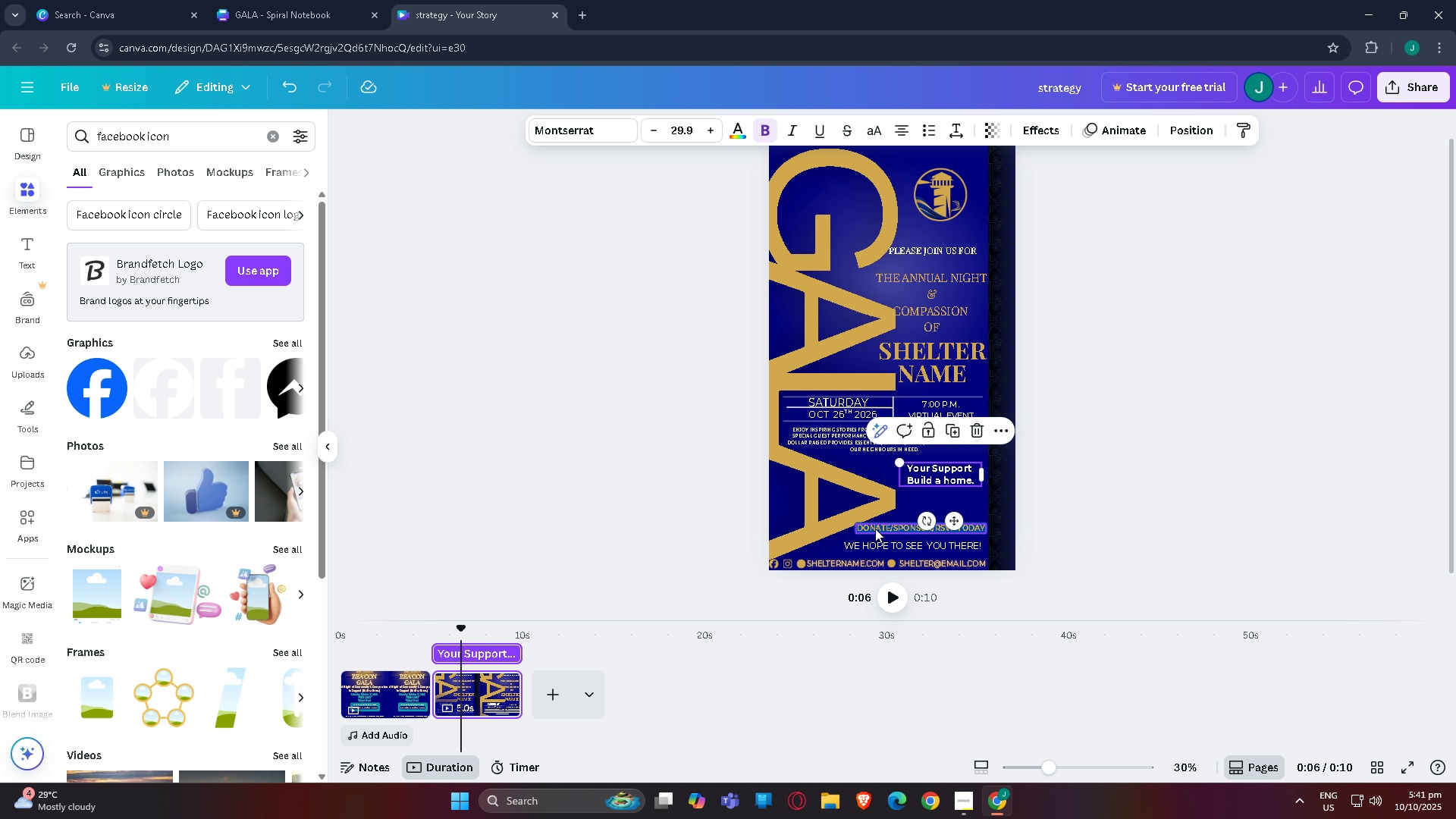 
left_click([875, 529])
 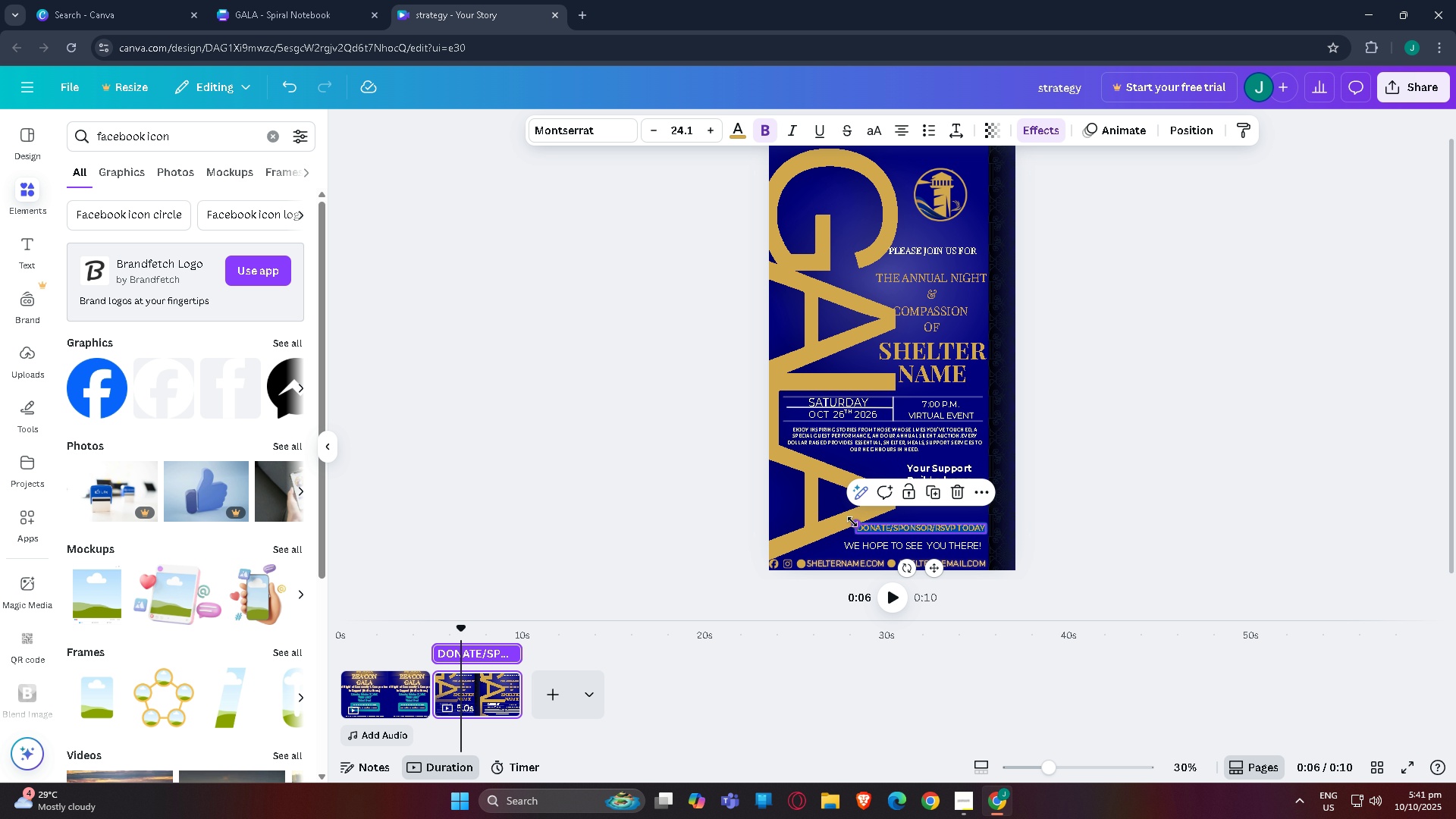 
left_click_drag(start_coordinate=[852, 522], to_coordinate=[864, 522])
 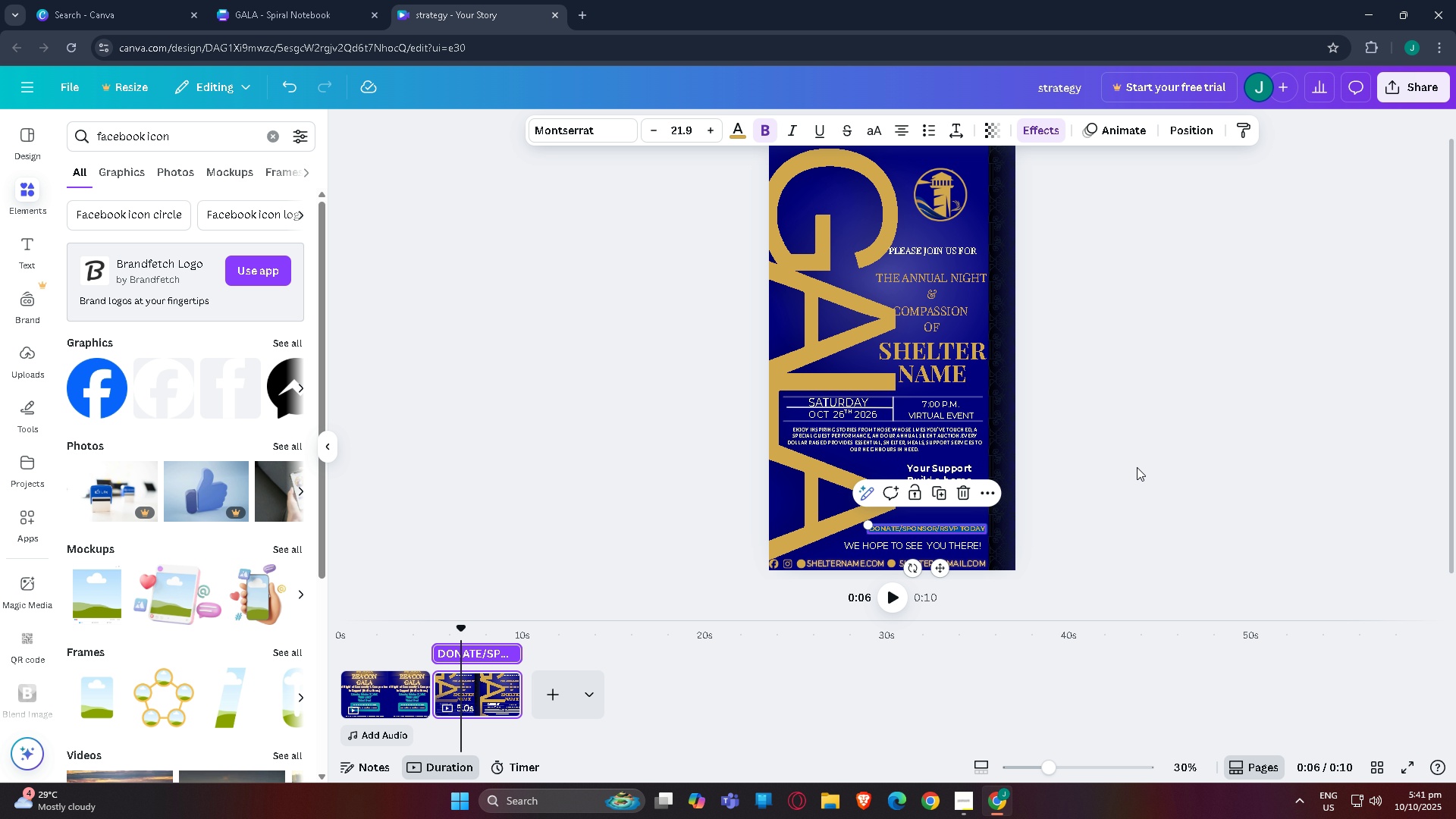 
left_click([1137, 467])
 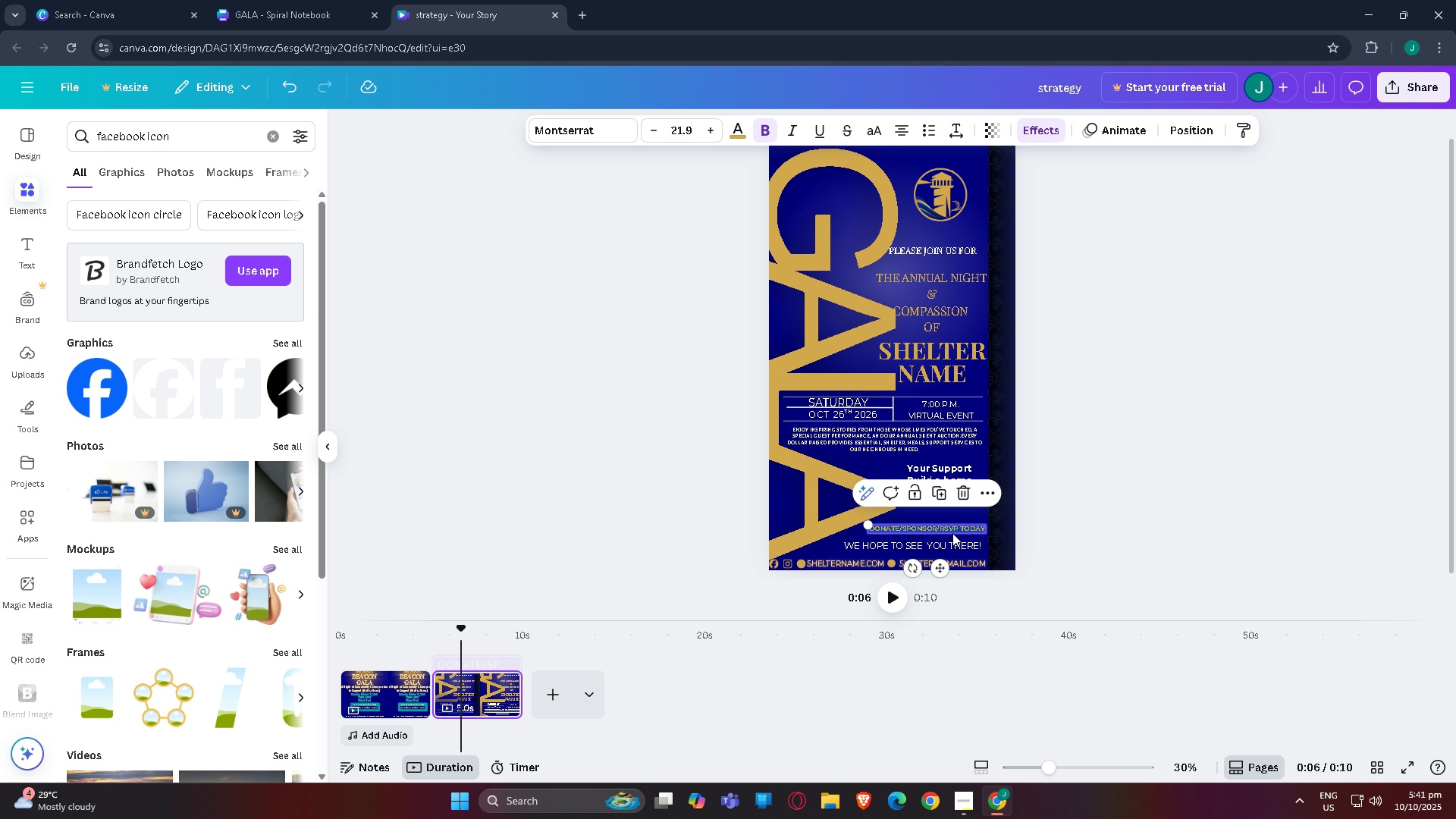 
left_click([952, 533])
 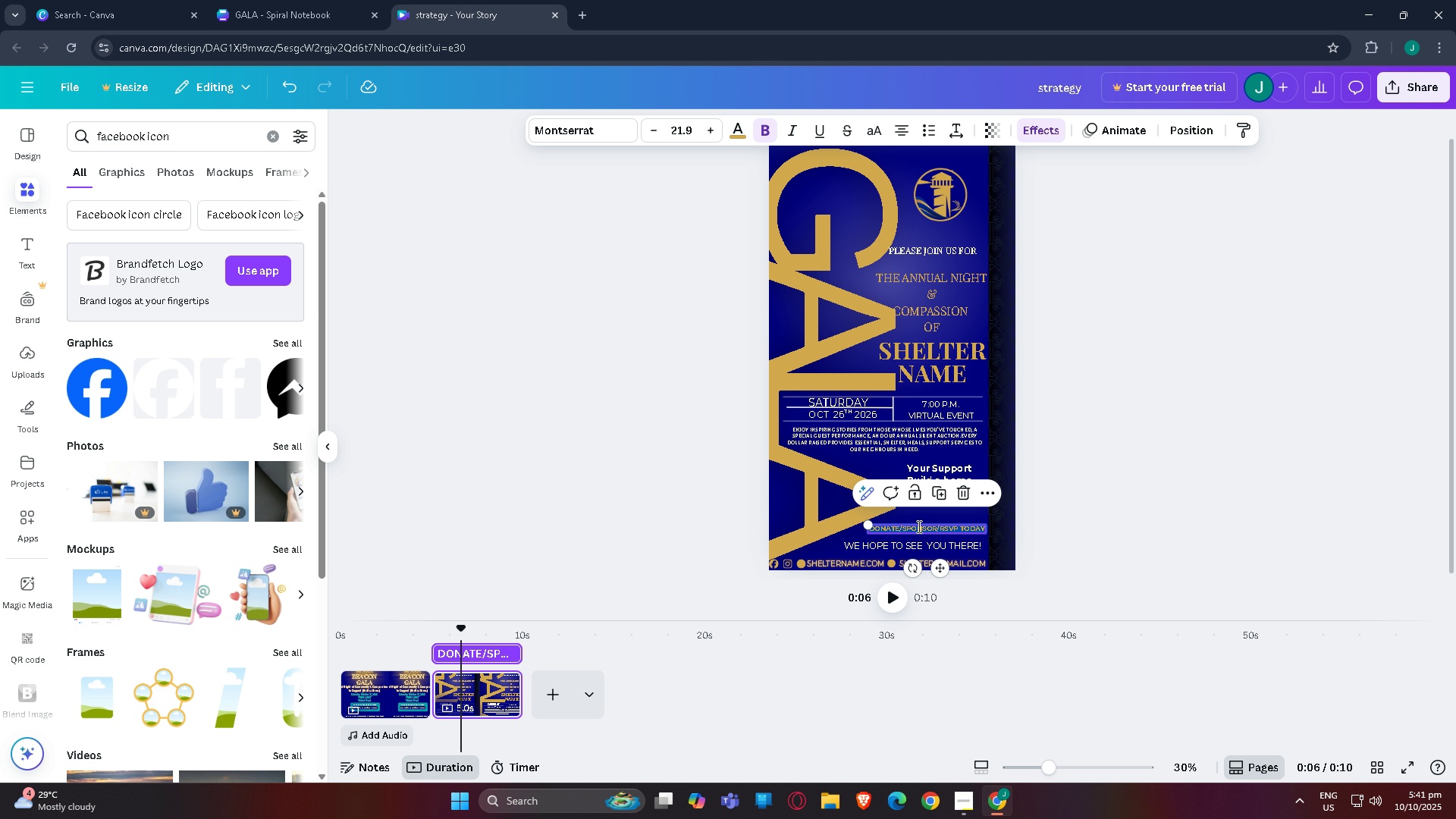 
double_click([938, 528])
 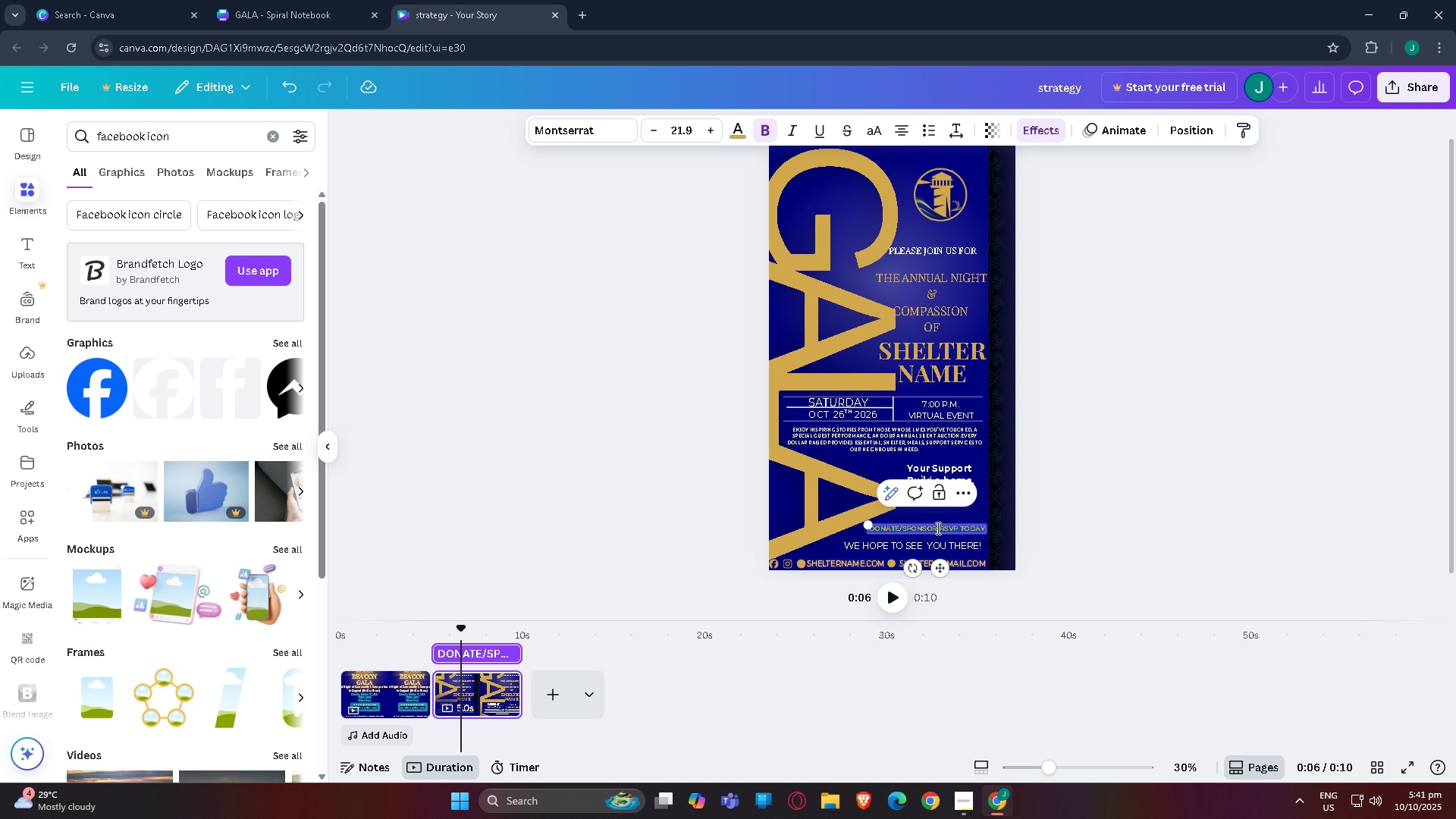 
left_click_drag(start_coordinate=[937, 528], to_coordinate=[901, 525])
 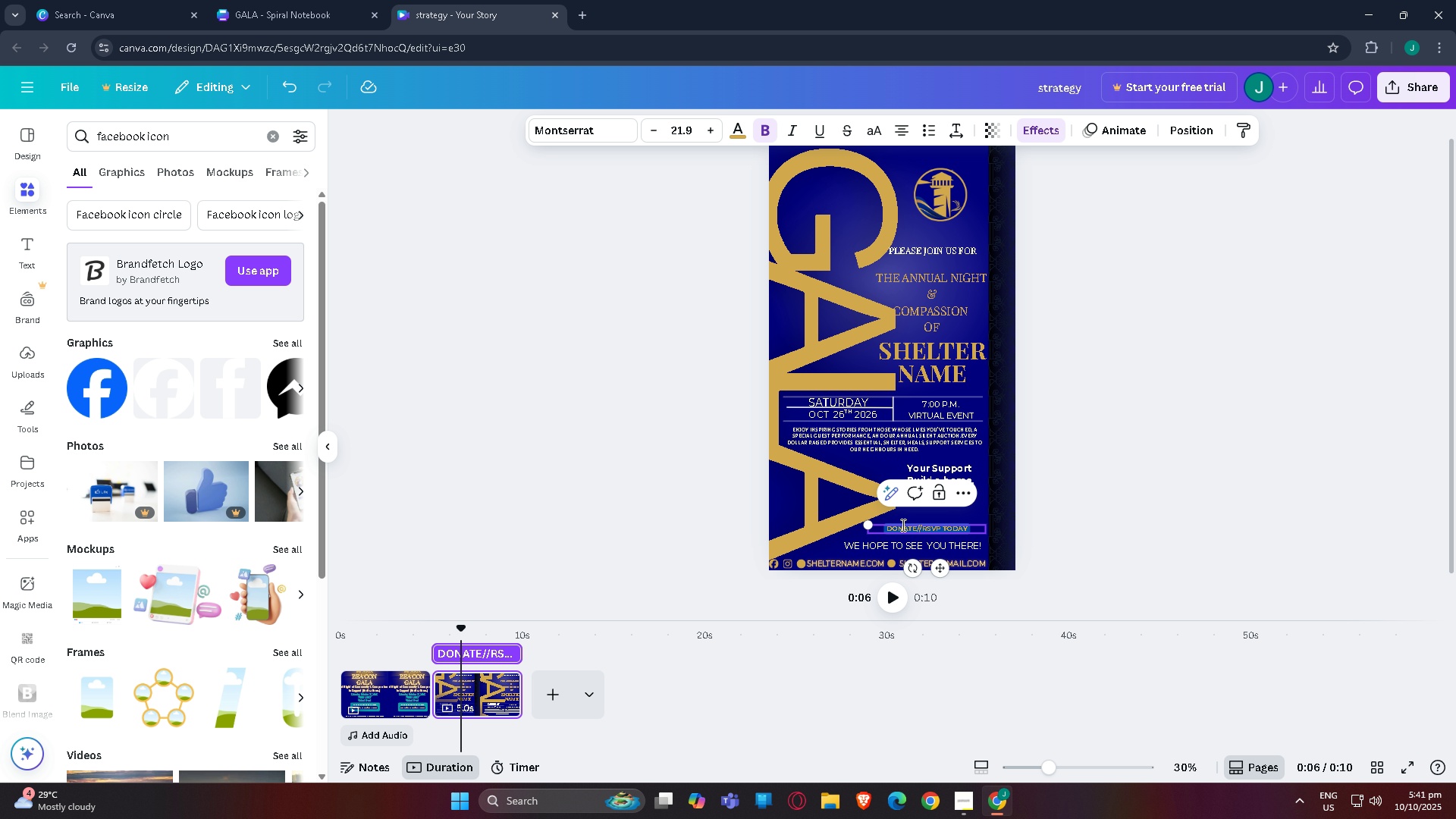 
key(Backspace)
 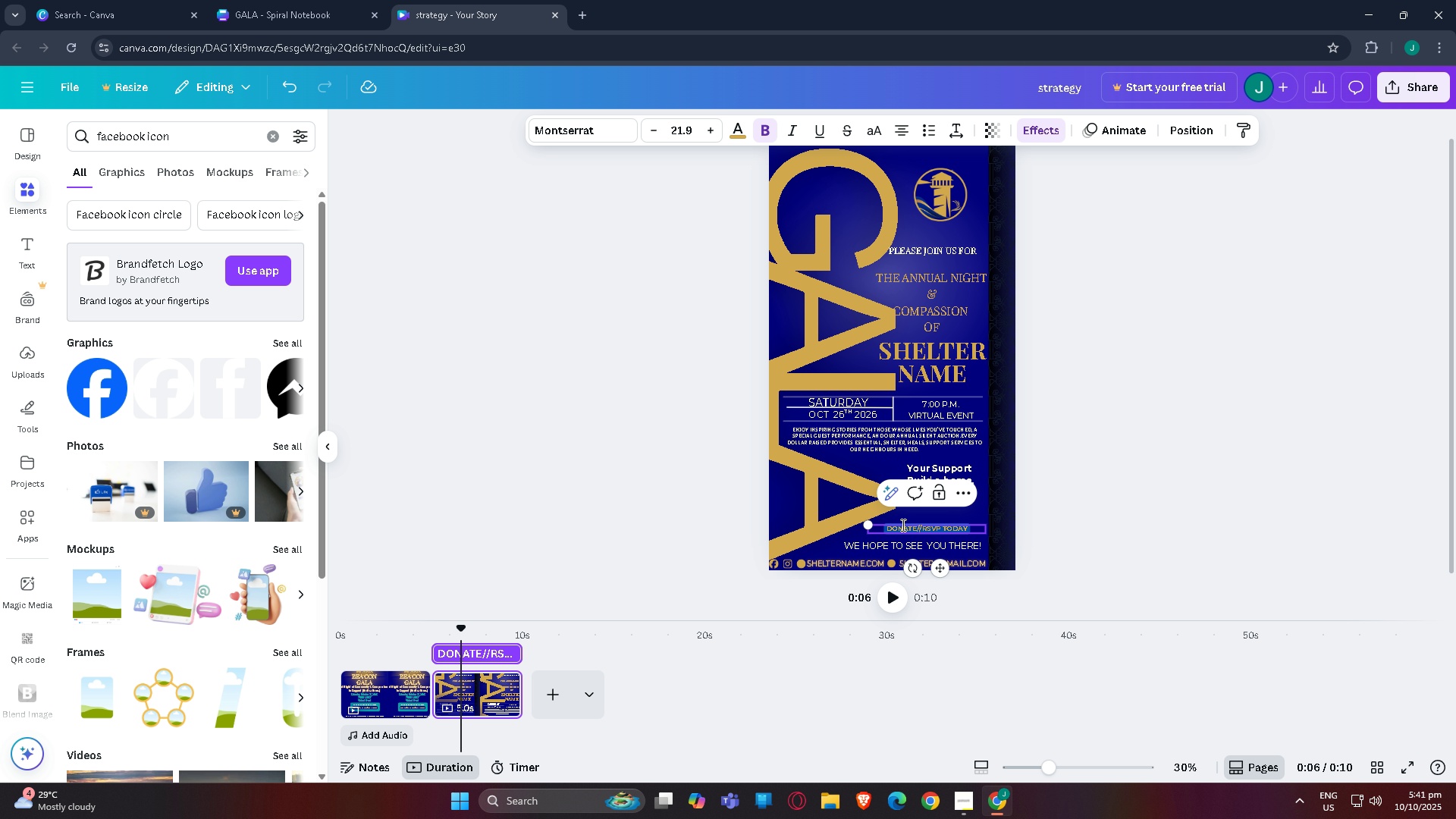 
key(Backspace)
 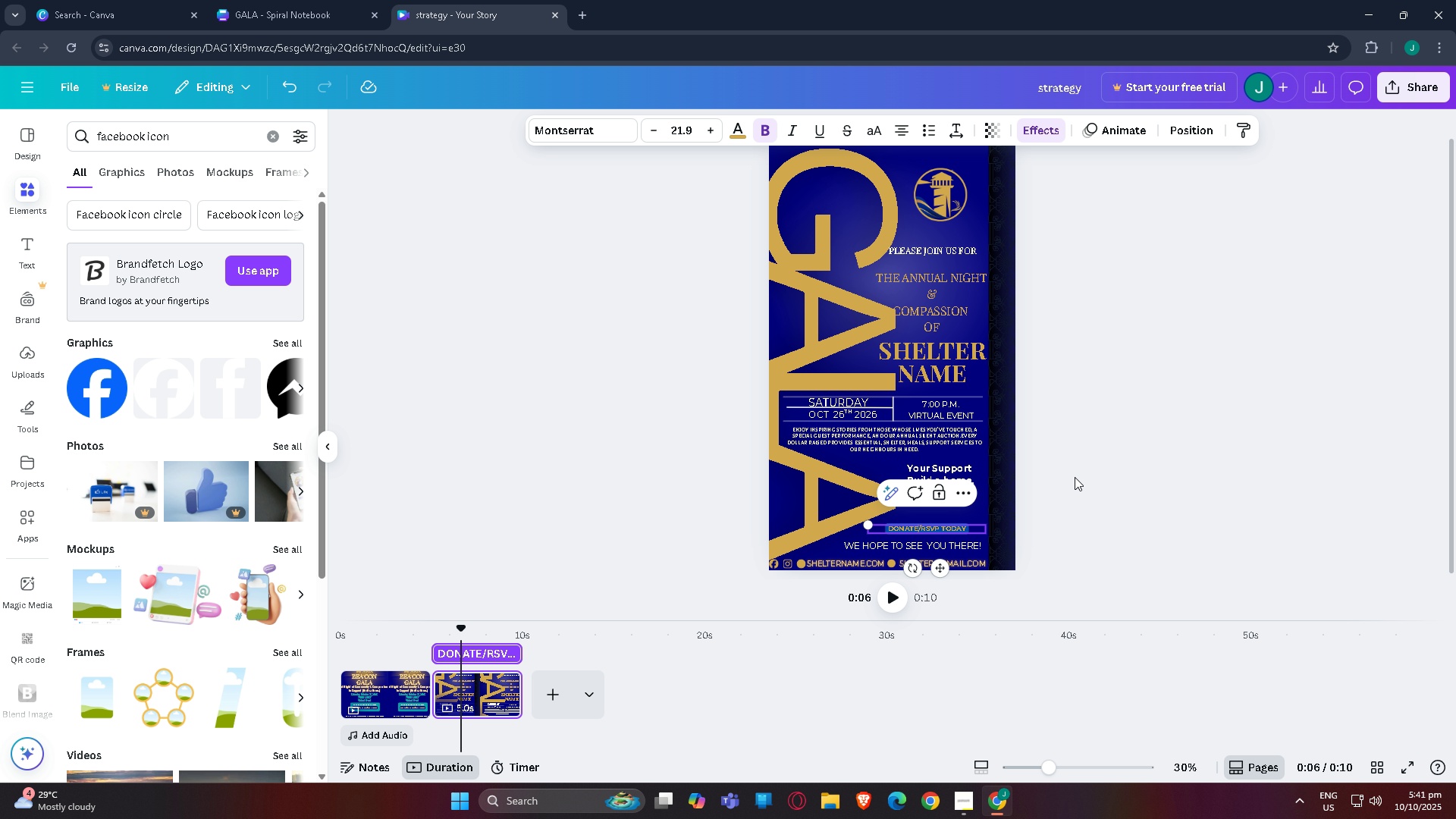 
left_click([1075, 476])
 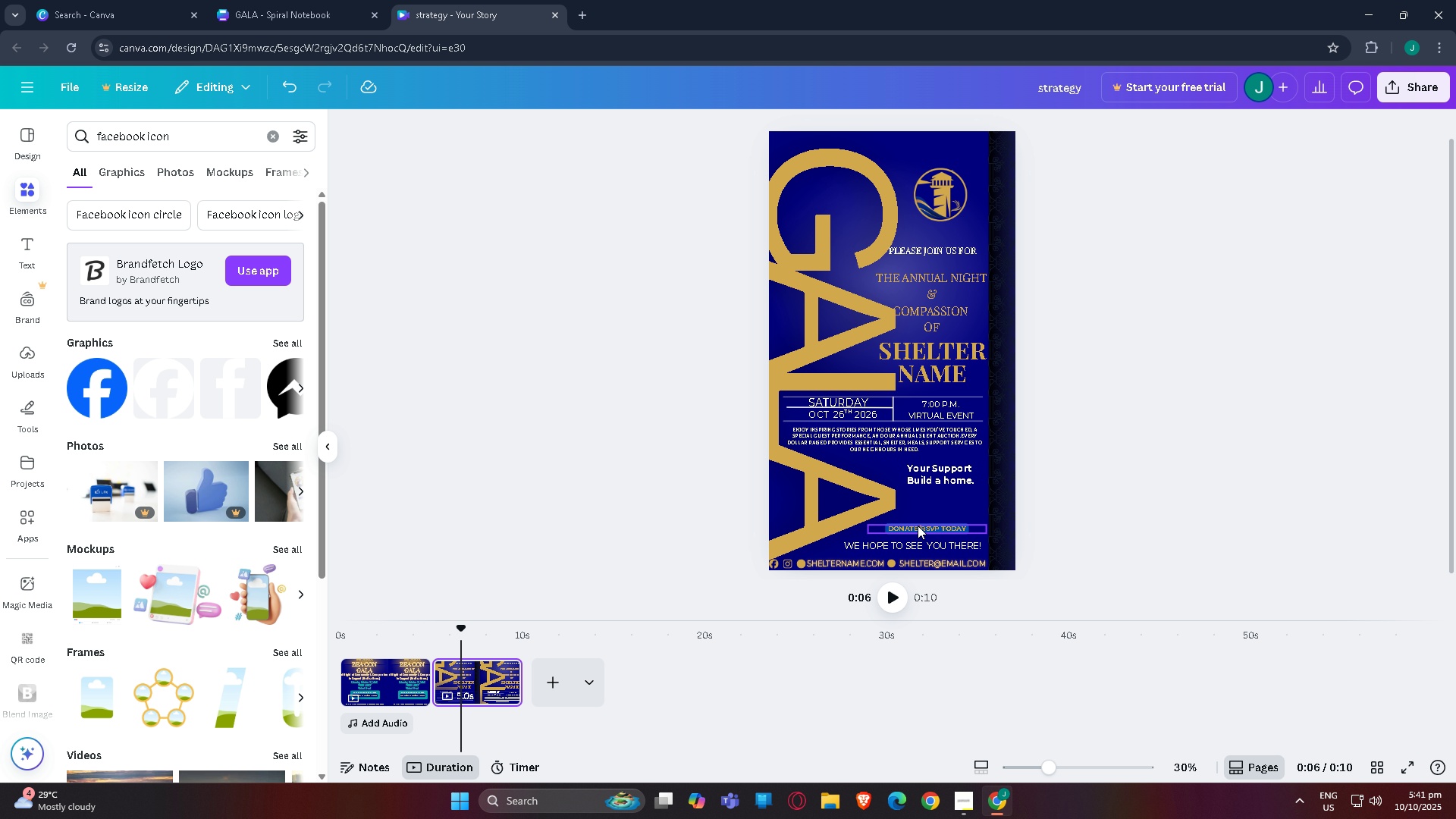 
left_click_drag(start_coordinate=[918, 526], to_coordinate=[930, 499])
 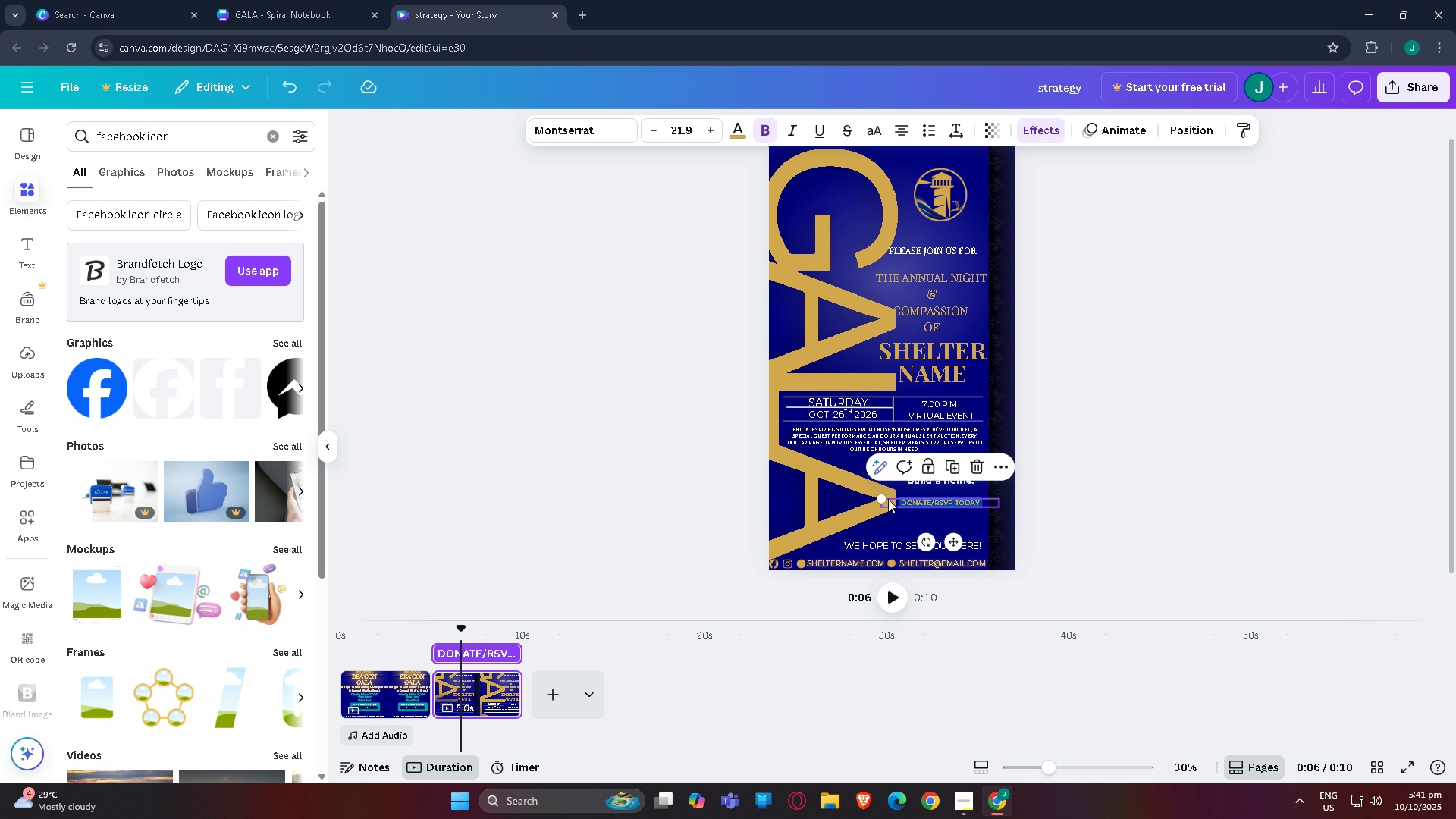 
left_click_drag(start_coordinate=[880, 498], to_coordinate=[876, 497])
 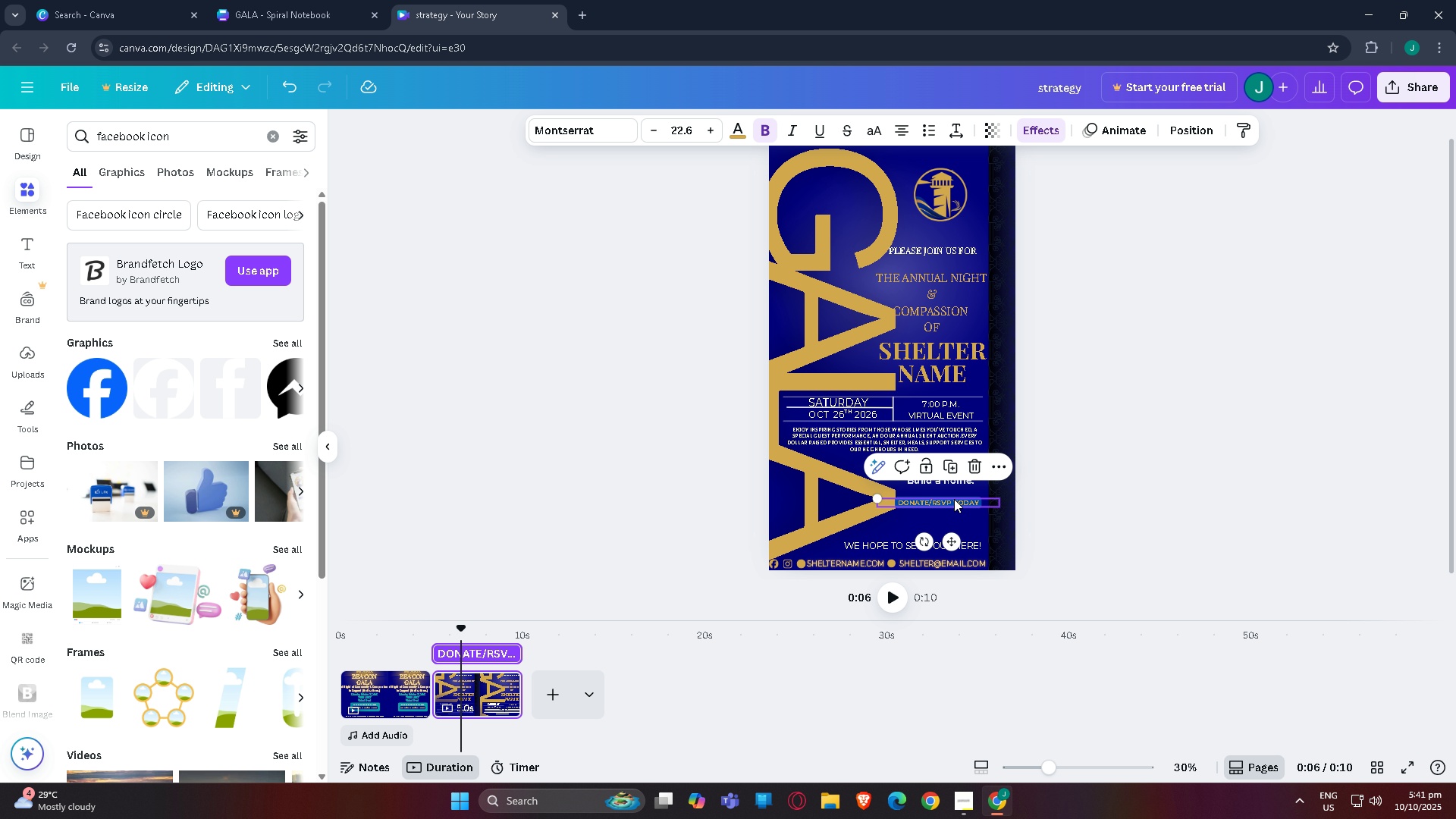 
left_click_drag(start_coordinate=[953, 499], to_coordinate=[958, 500])
 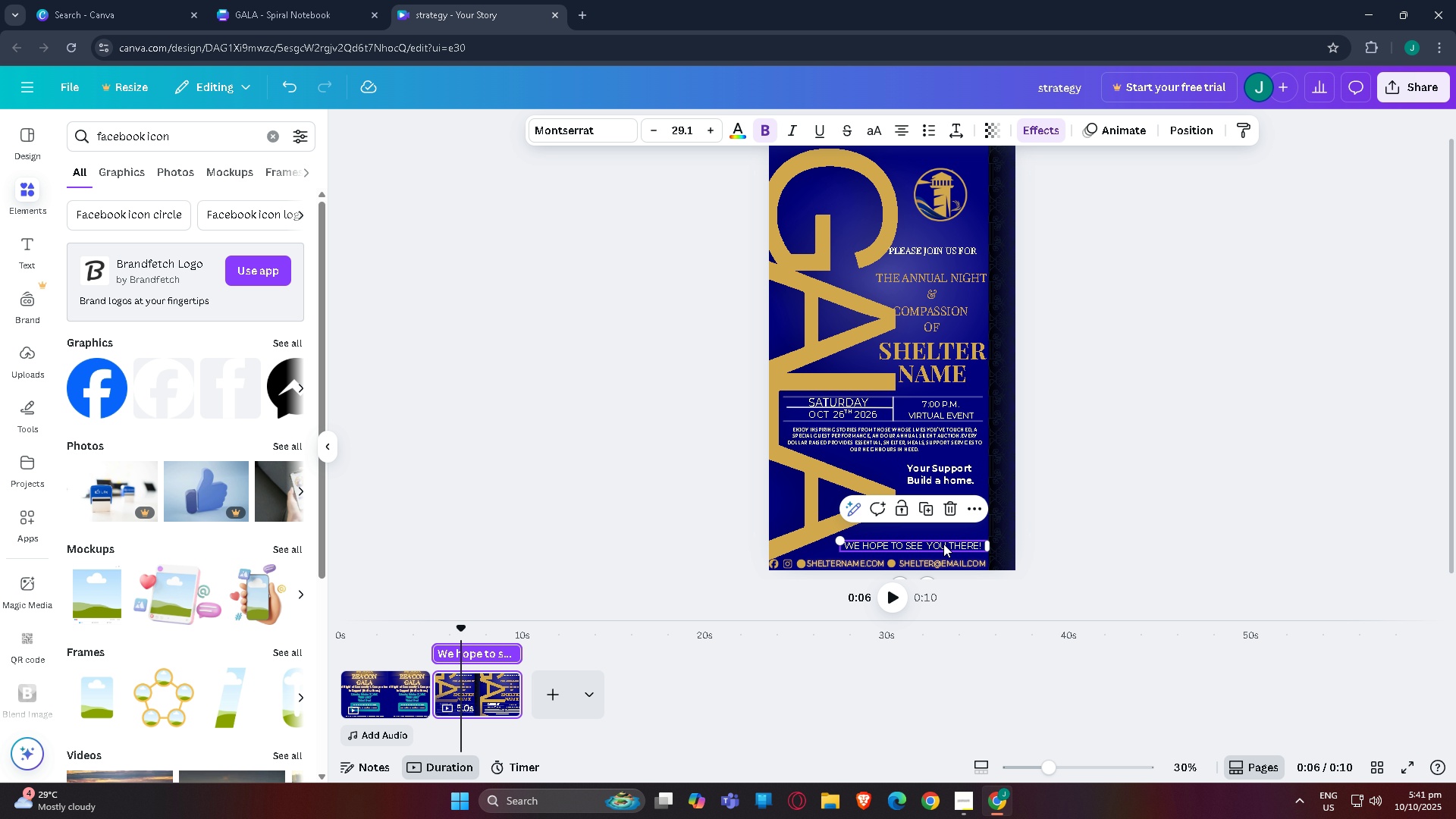 
left_click([943, 544])
 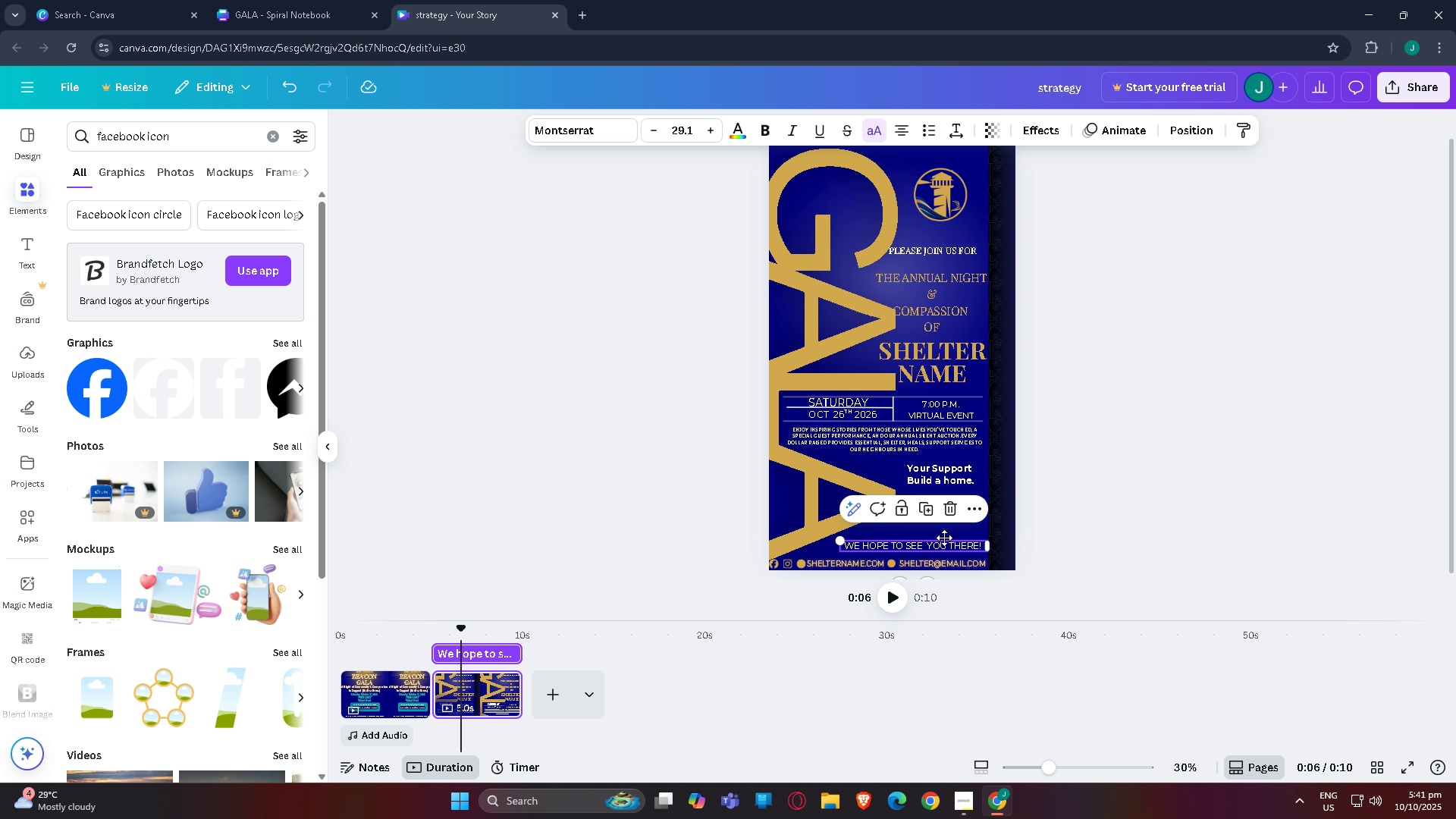 
left_click_drag(start_coordinate=[943, 544], to_coordinate=[946, 531])
 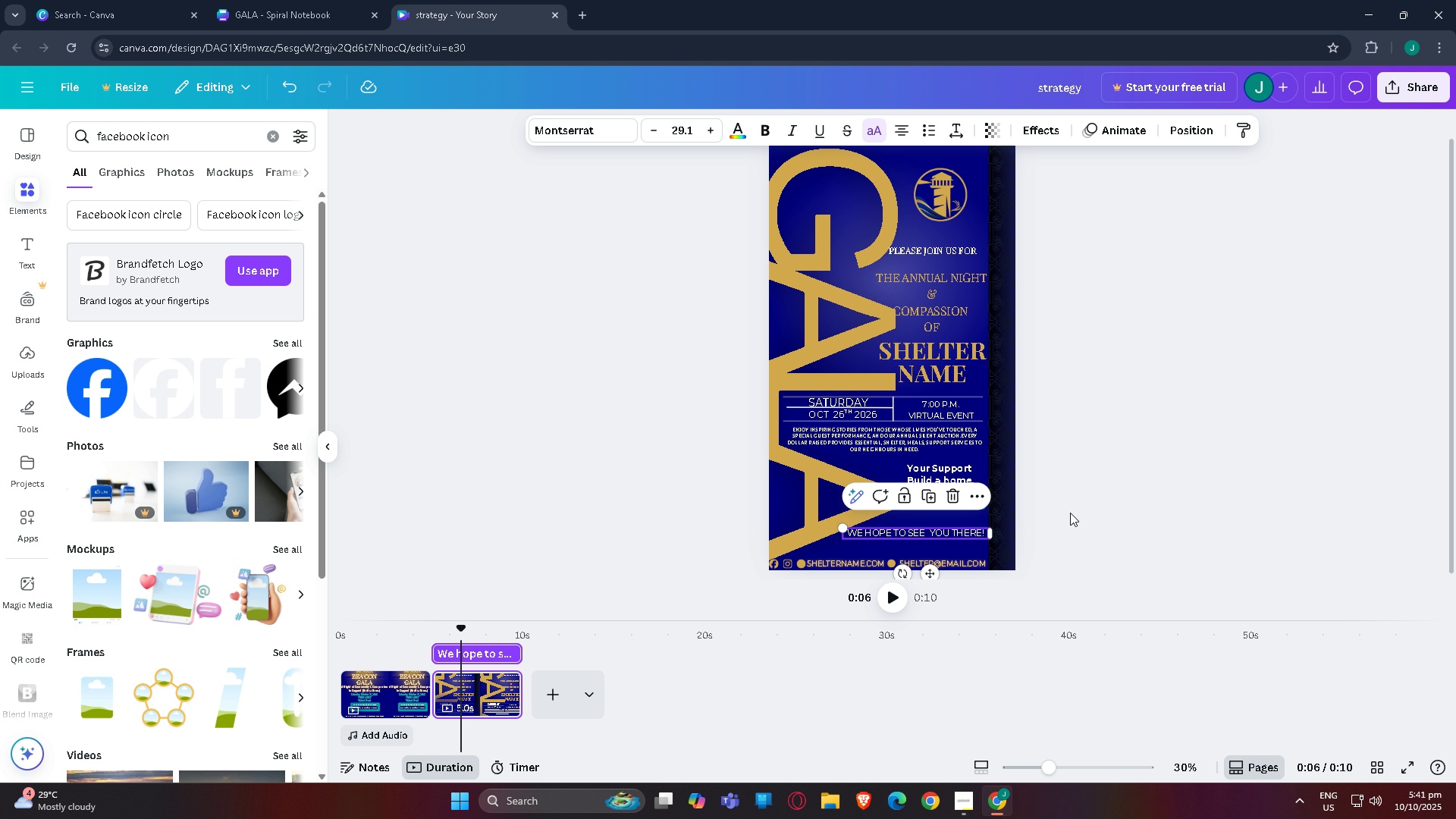 
left_click([1096, 505])
 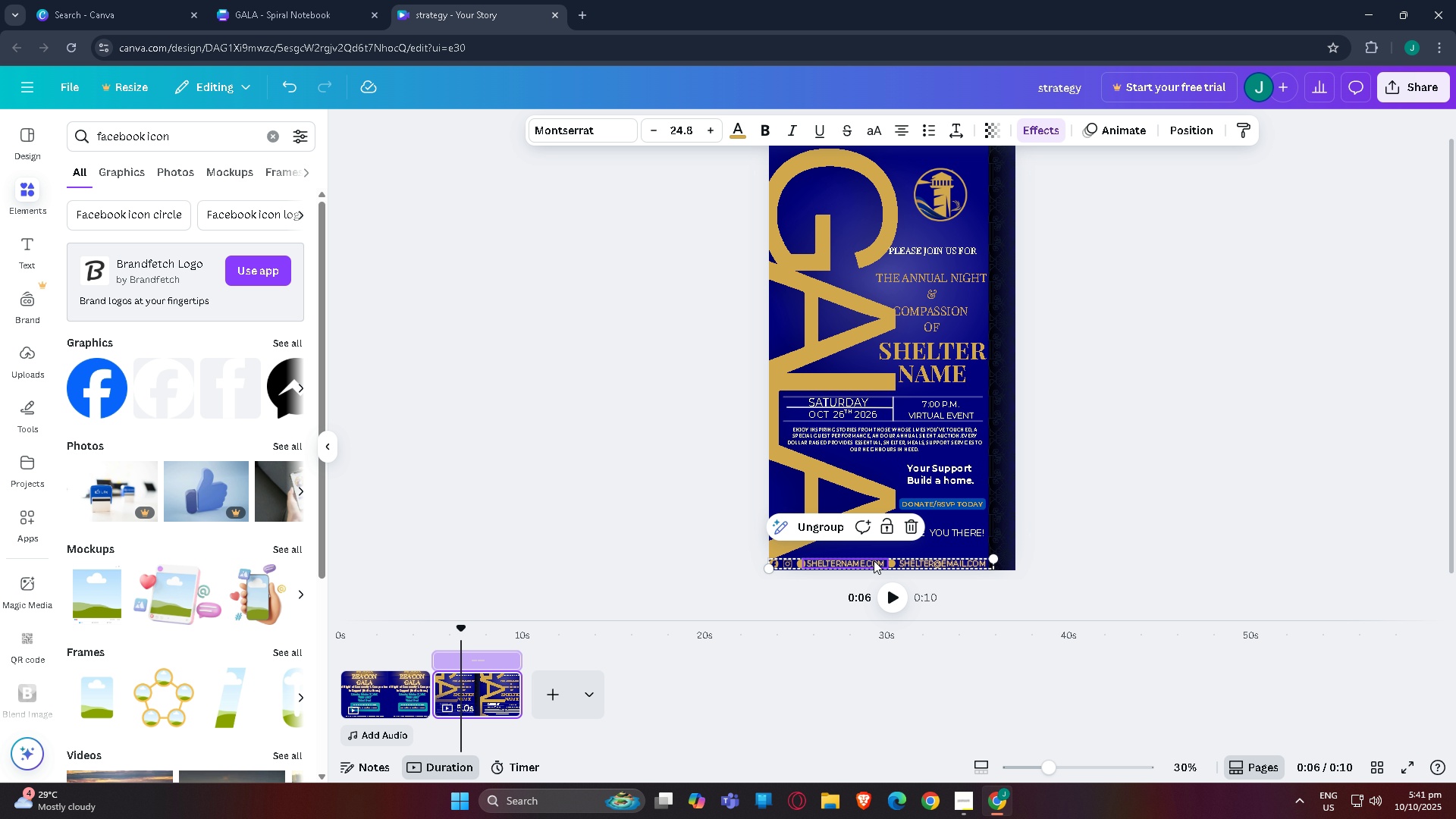 
left_click([874, 560])
 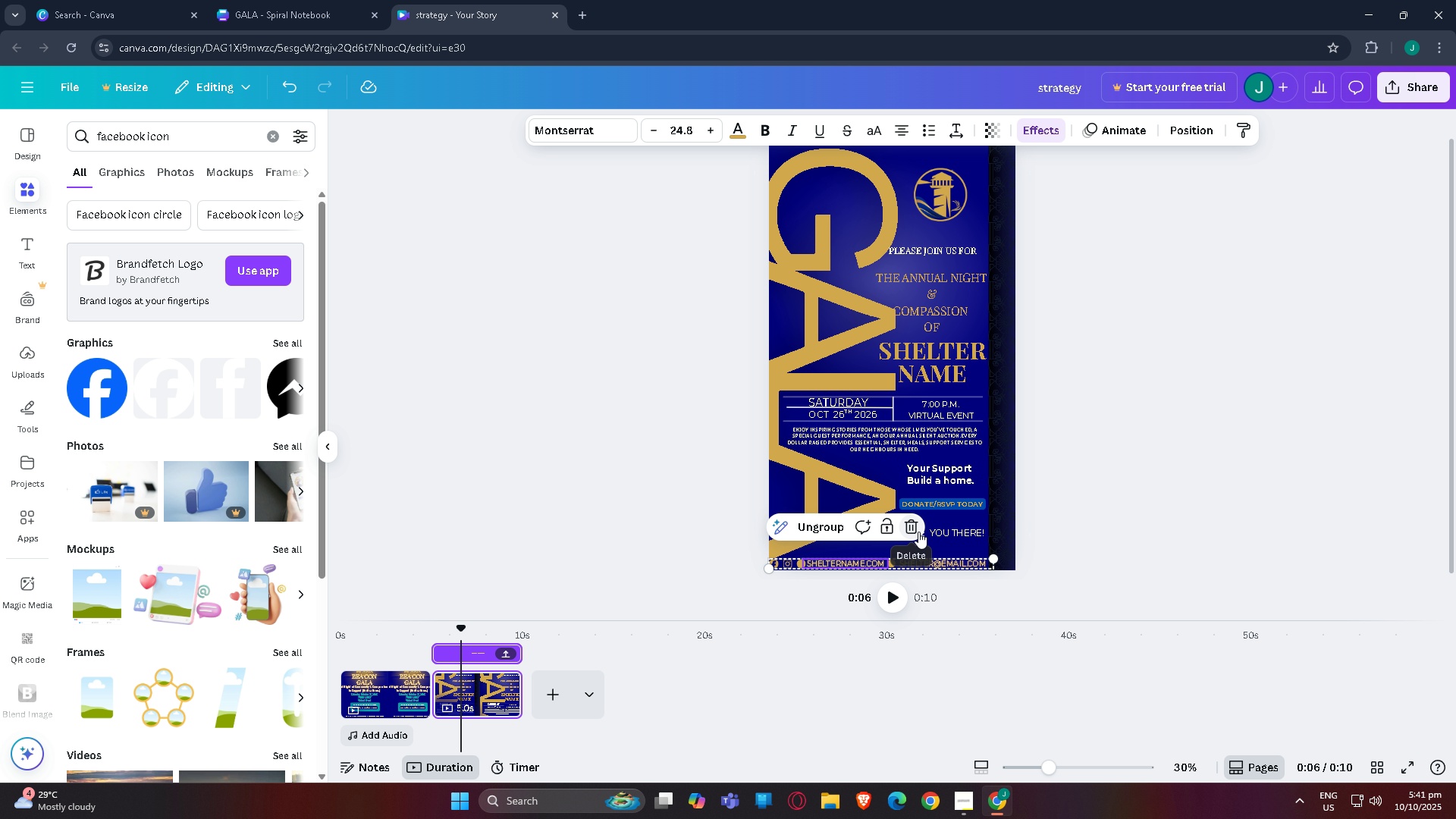 
left_click([918, 532])
 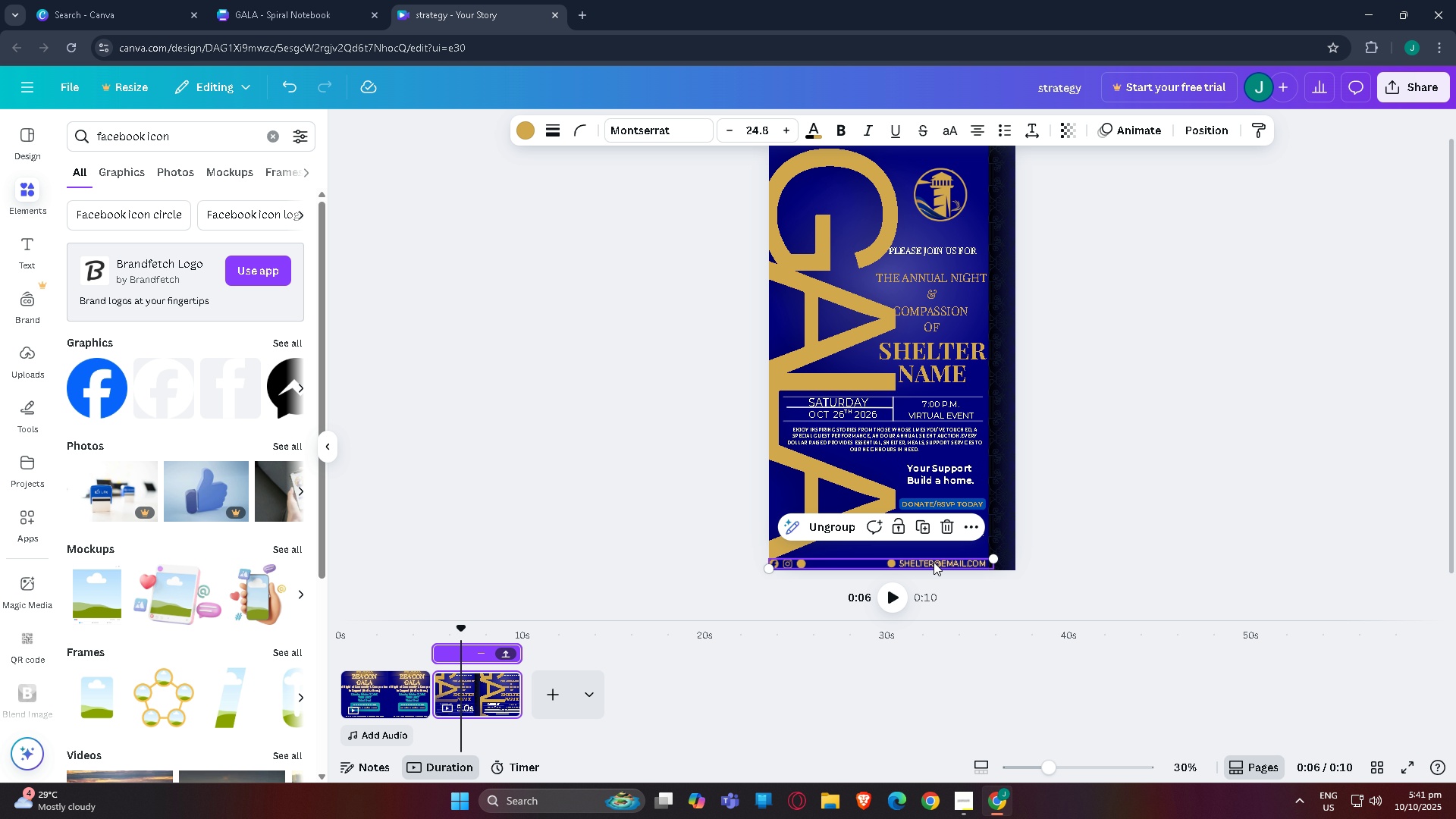 
left_click([934, 562])
 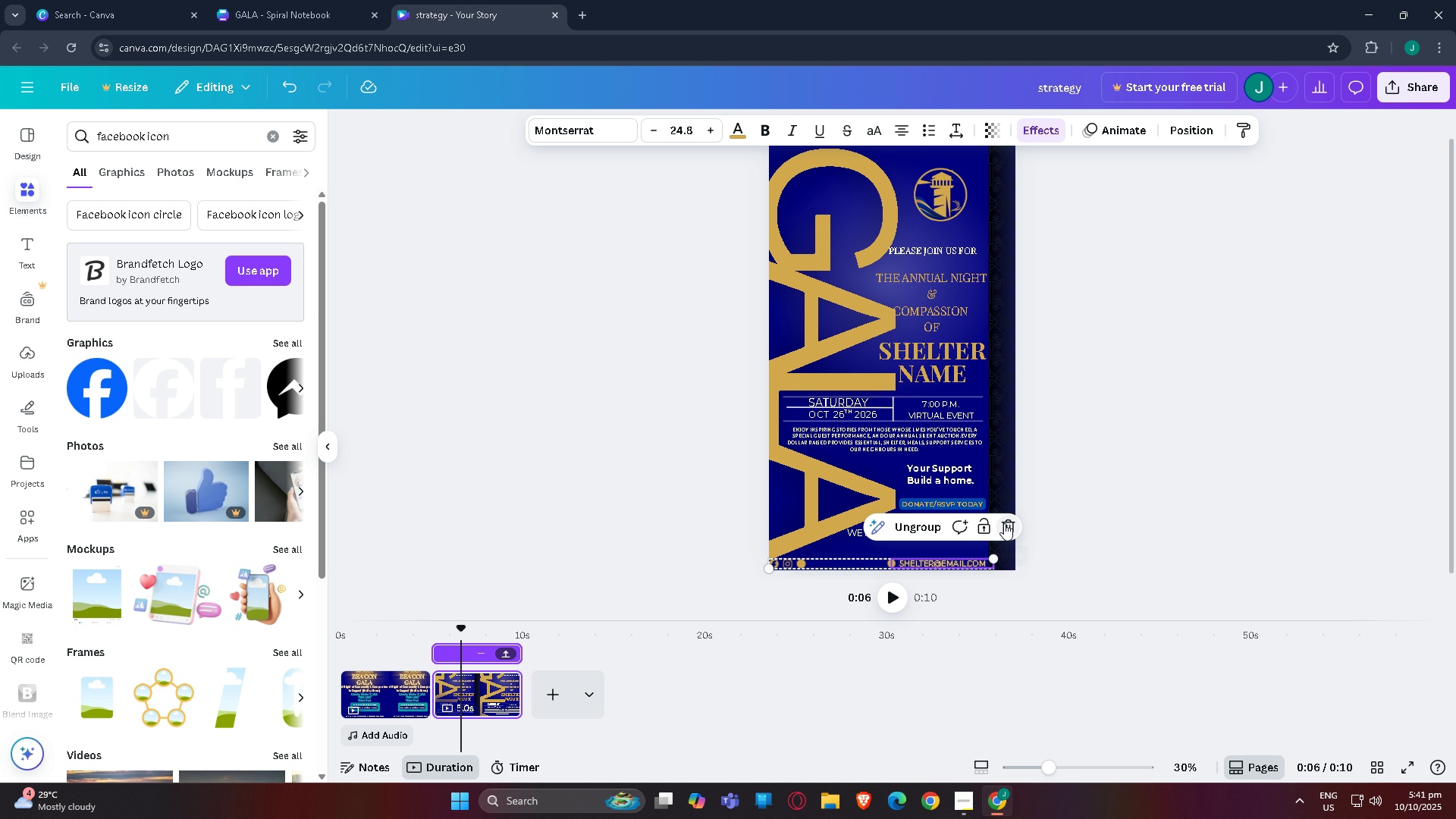 
left_click([1015, 525])
 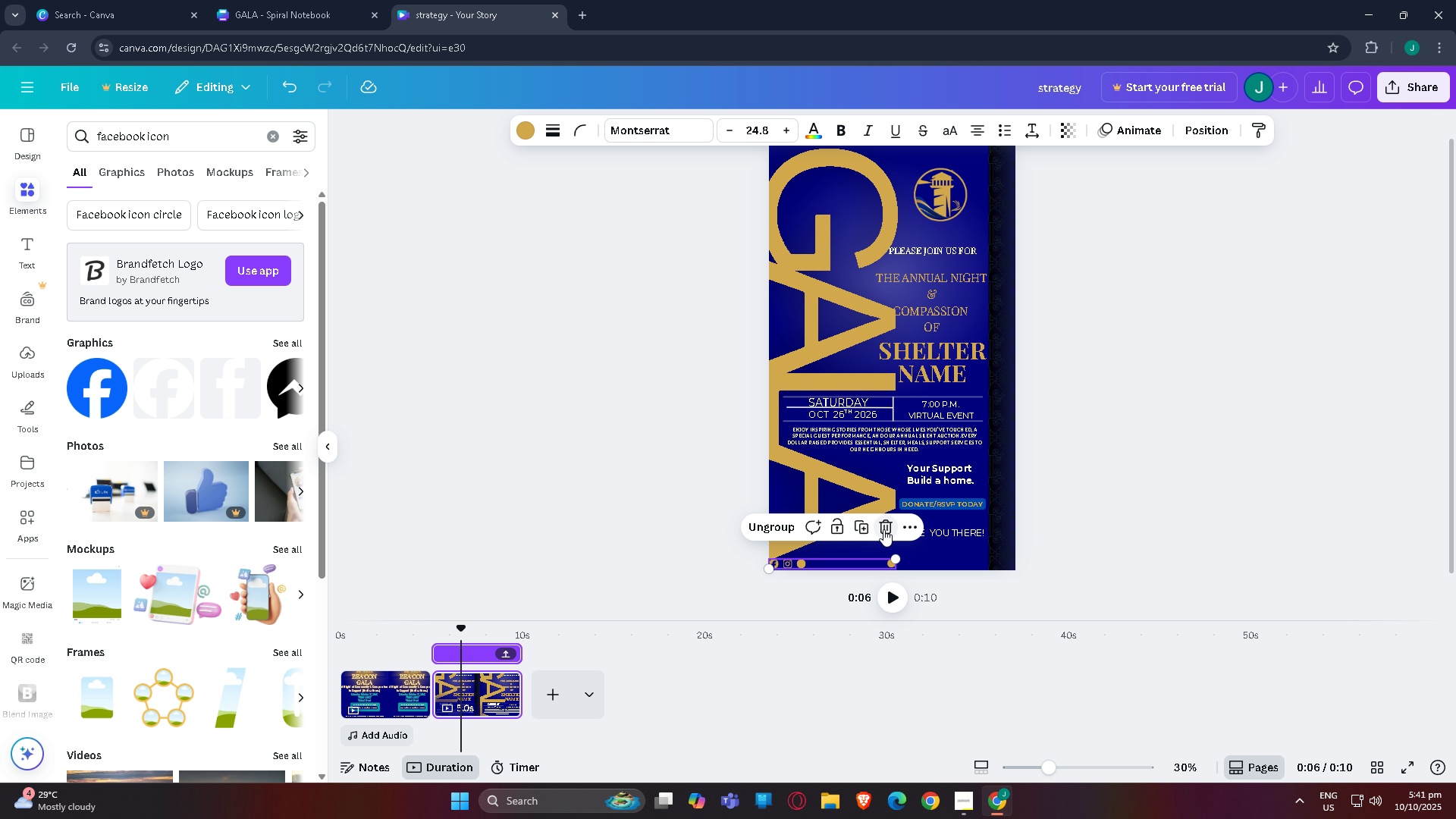 
left_click([883, 528])
 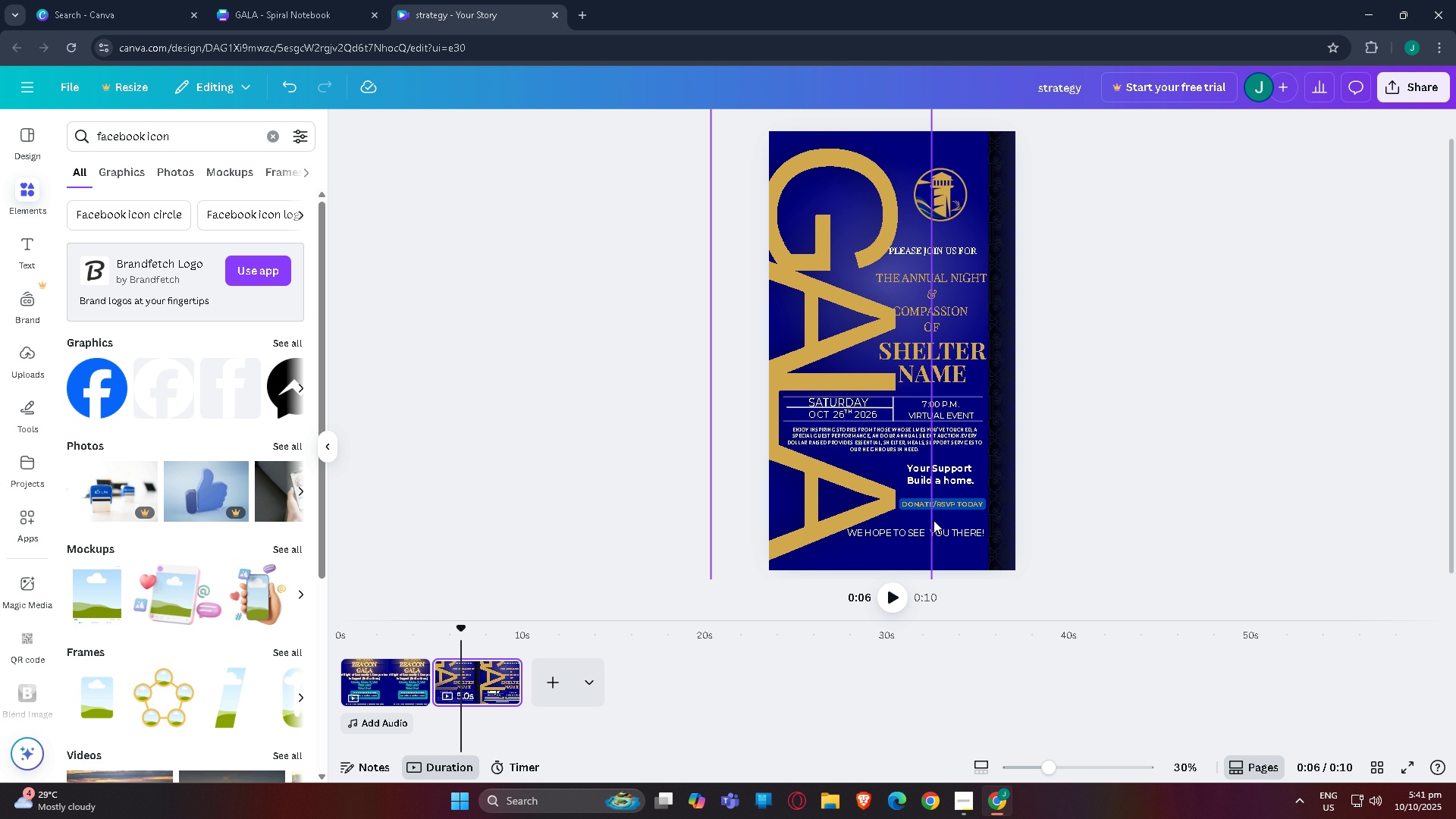 
left_click([935, 530])
 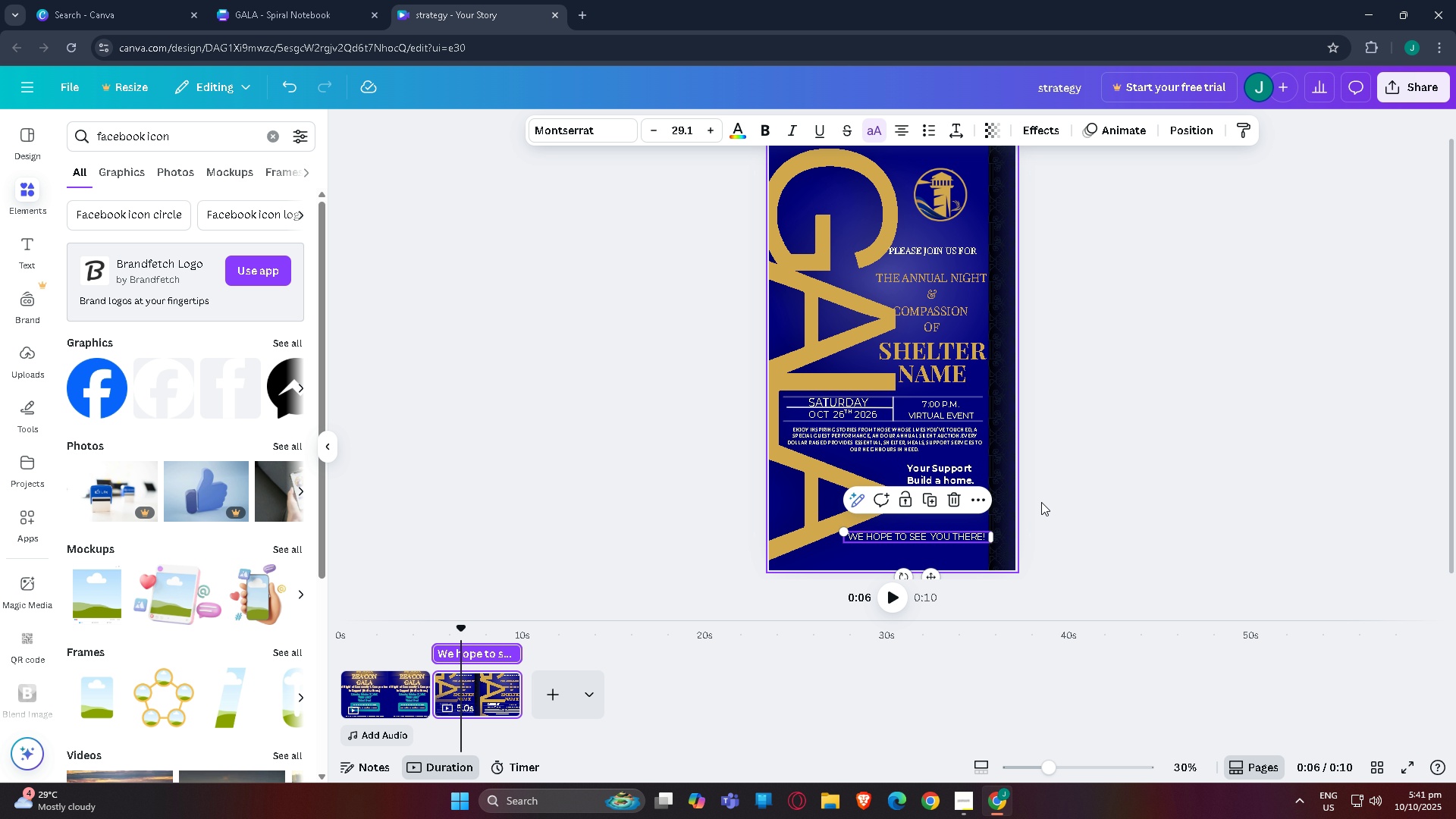 
scroll: coordinate [1068, 489], scroll_direction: up, amount: 2.0
 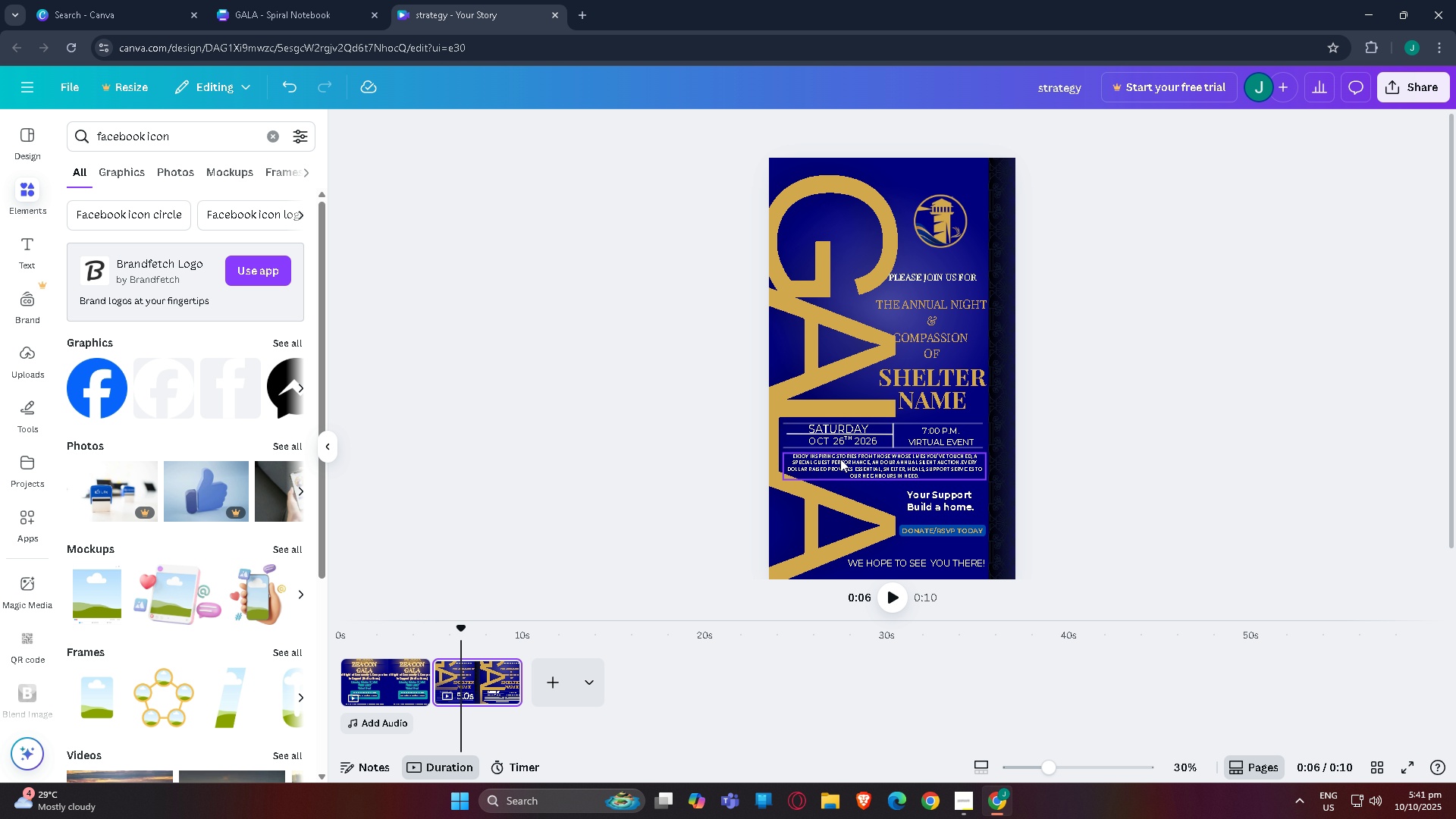 
left_click([827, 459])
 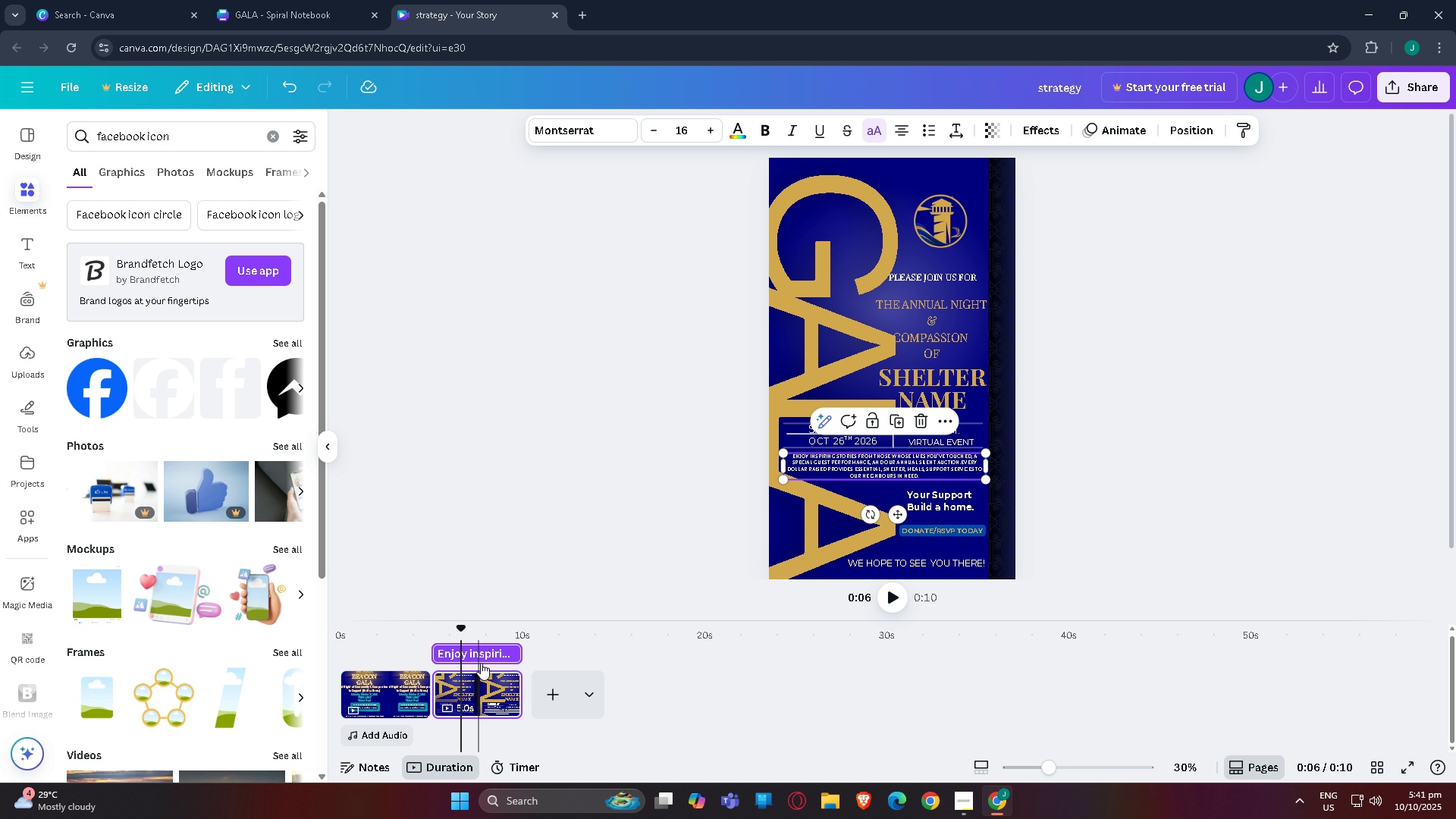 
left_click([397, 680])
 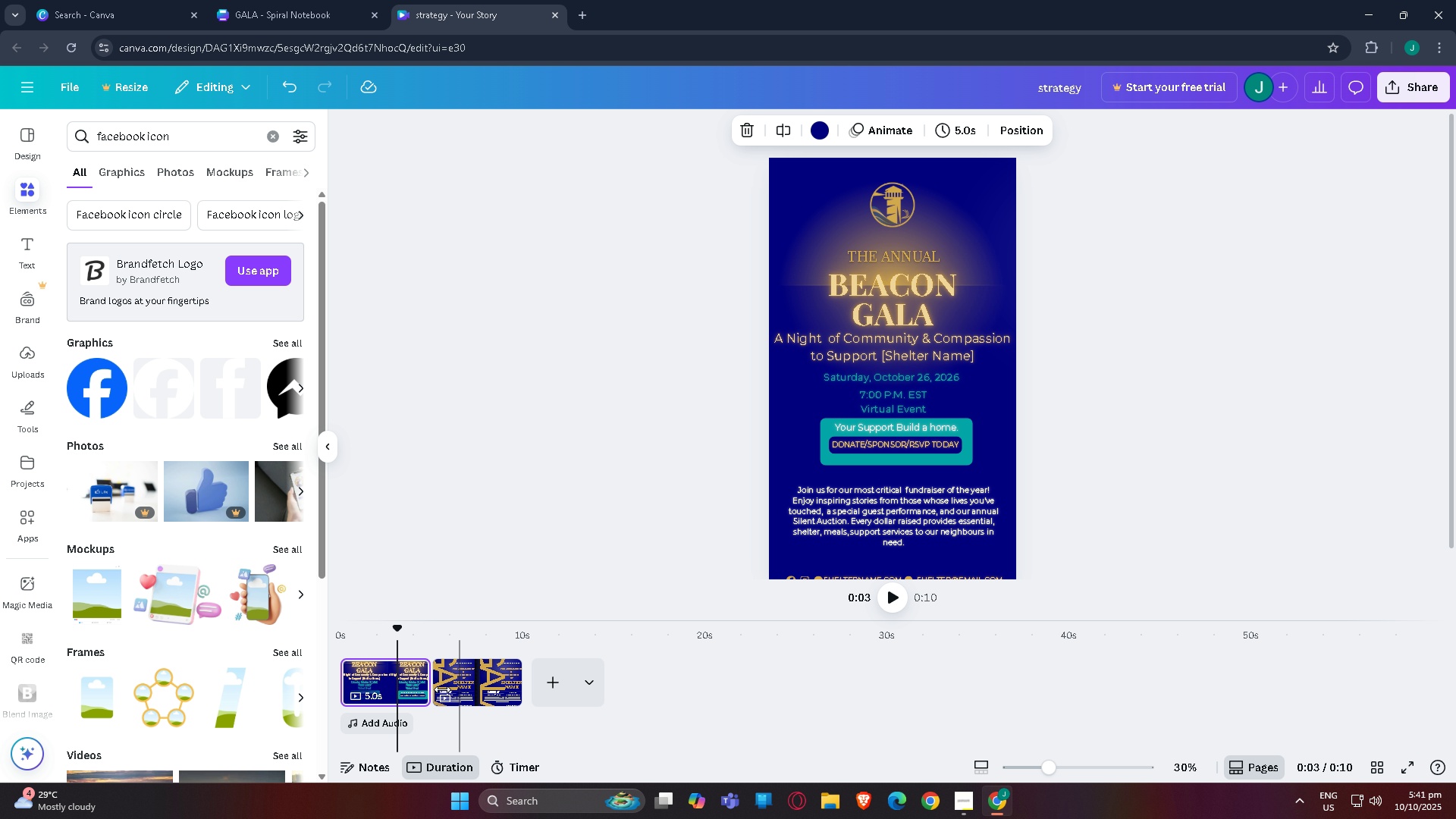 
left_click([435, 692])
 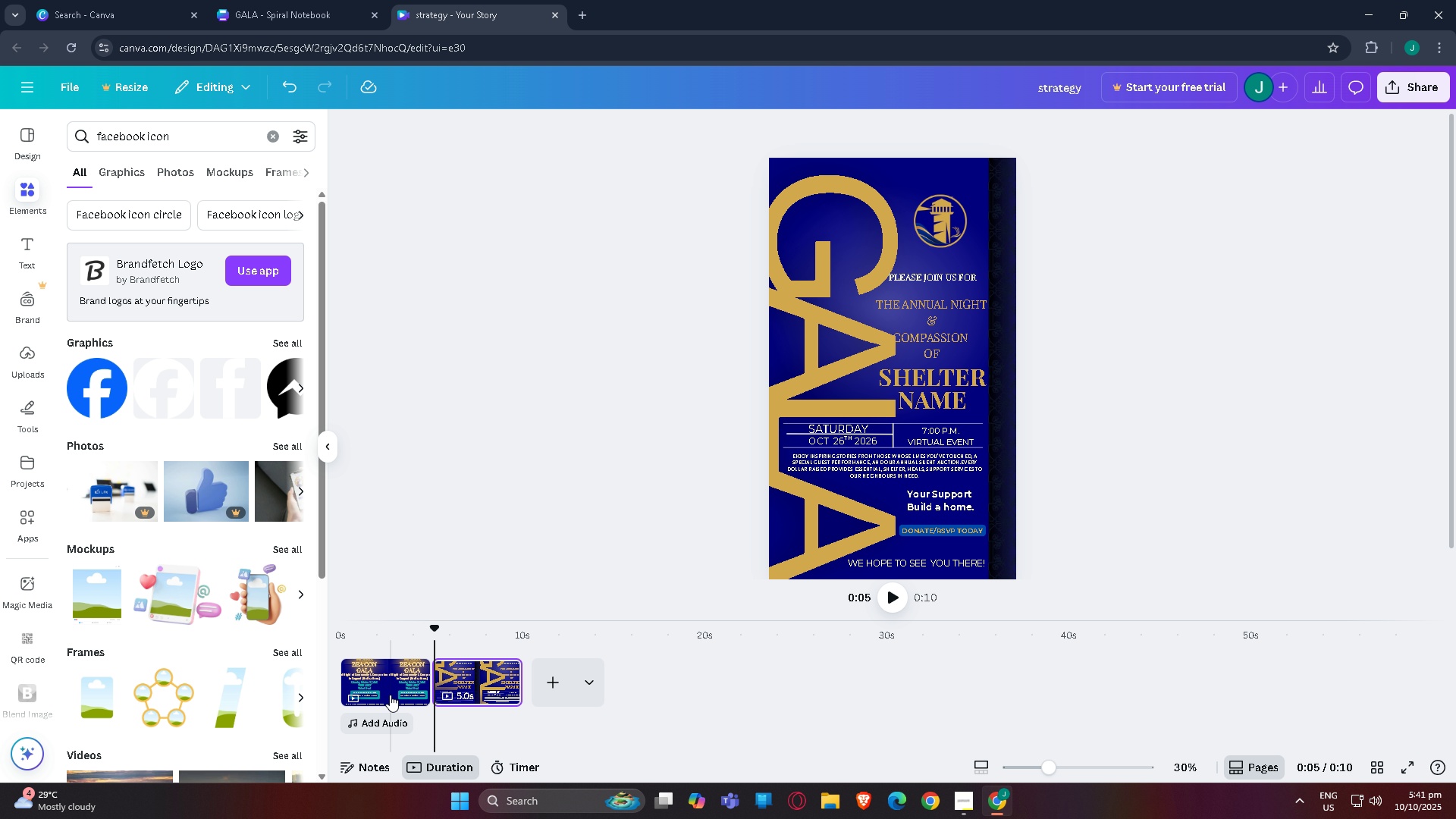 
left_click([390, 695])
 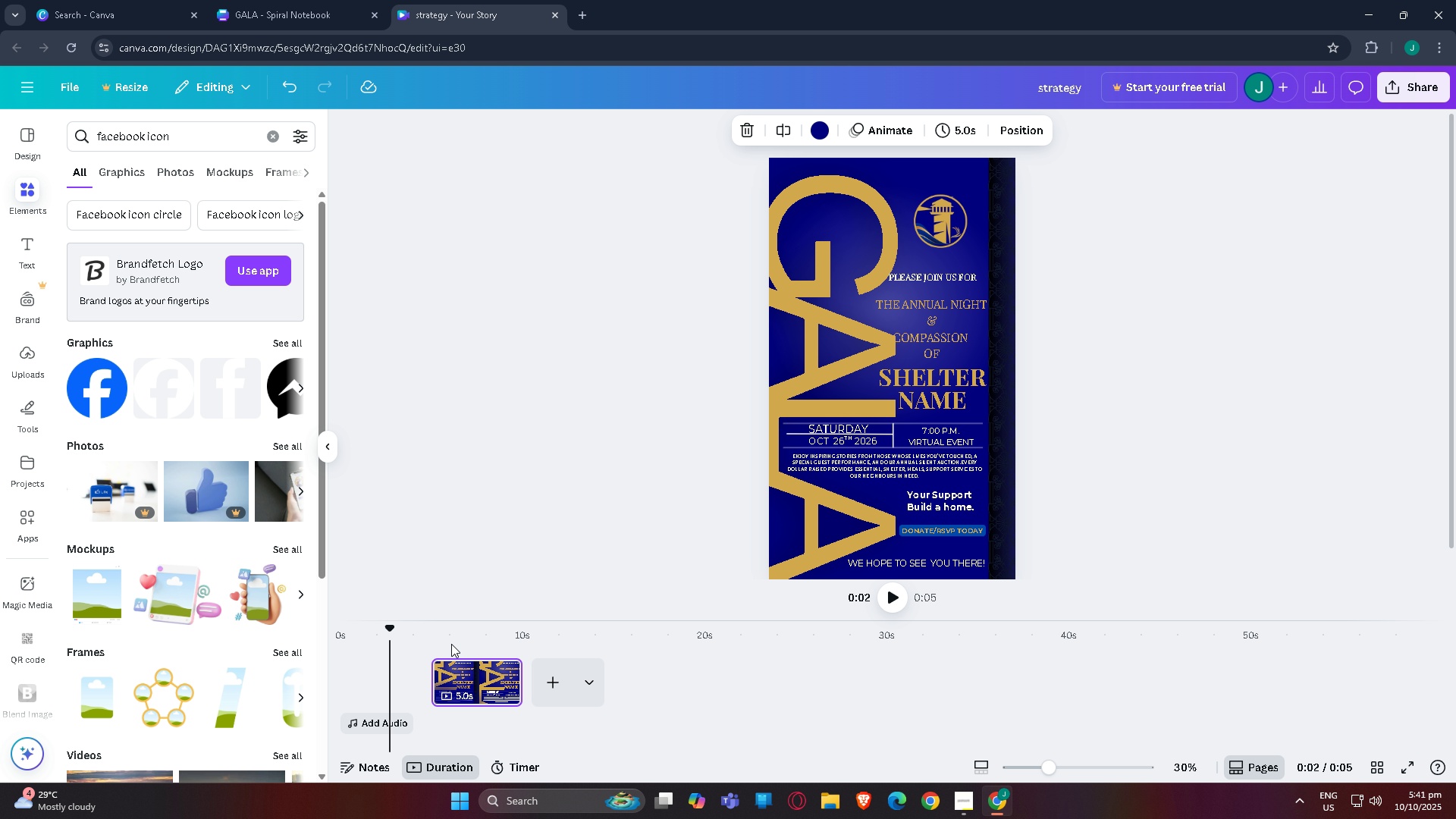 
key(Delete)
 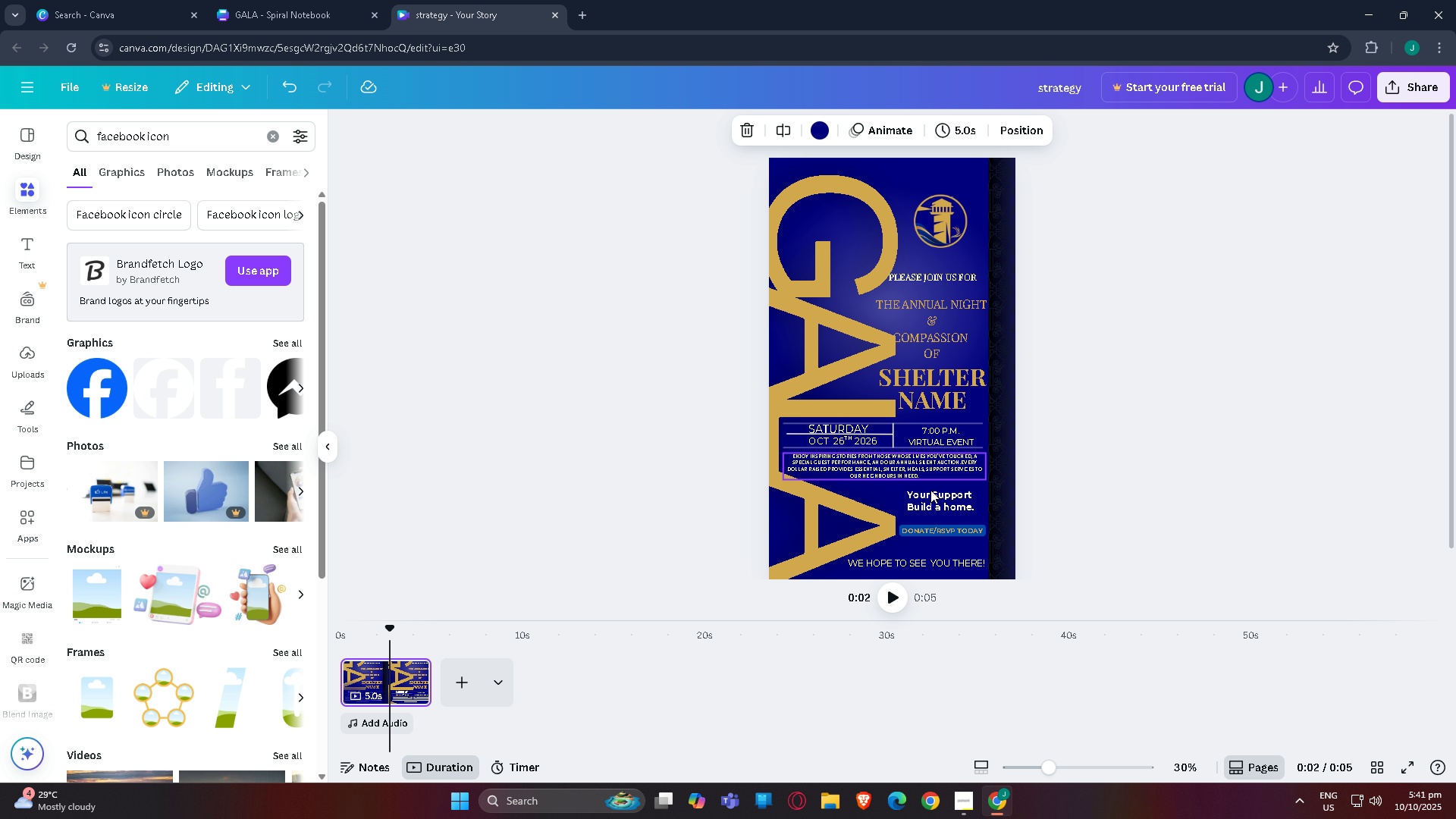 
scroll: coordinate [944, 563], scroll_direction: up, amount: 1.0
 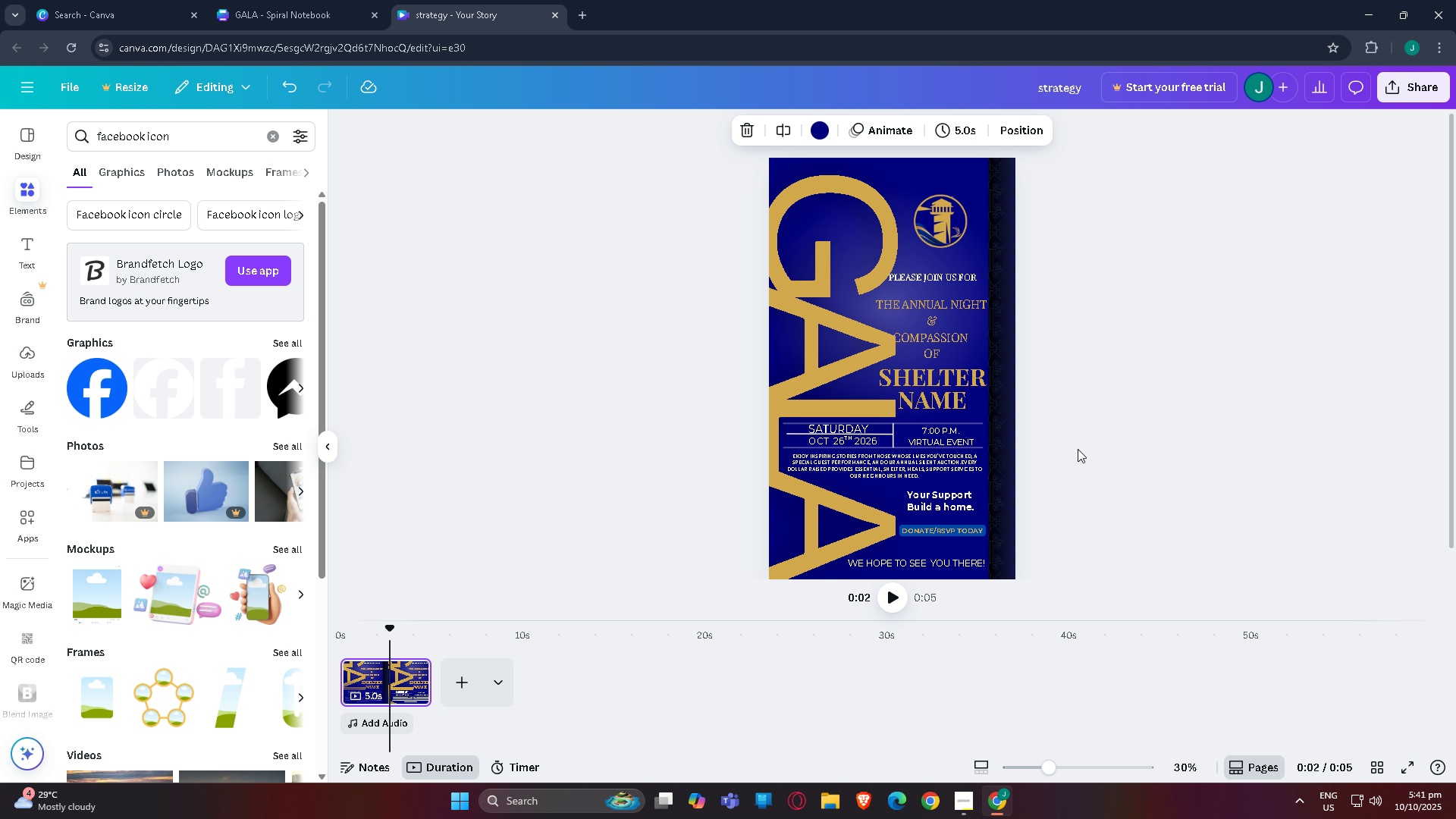 
left_click([1078, 449])
 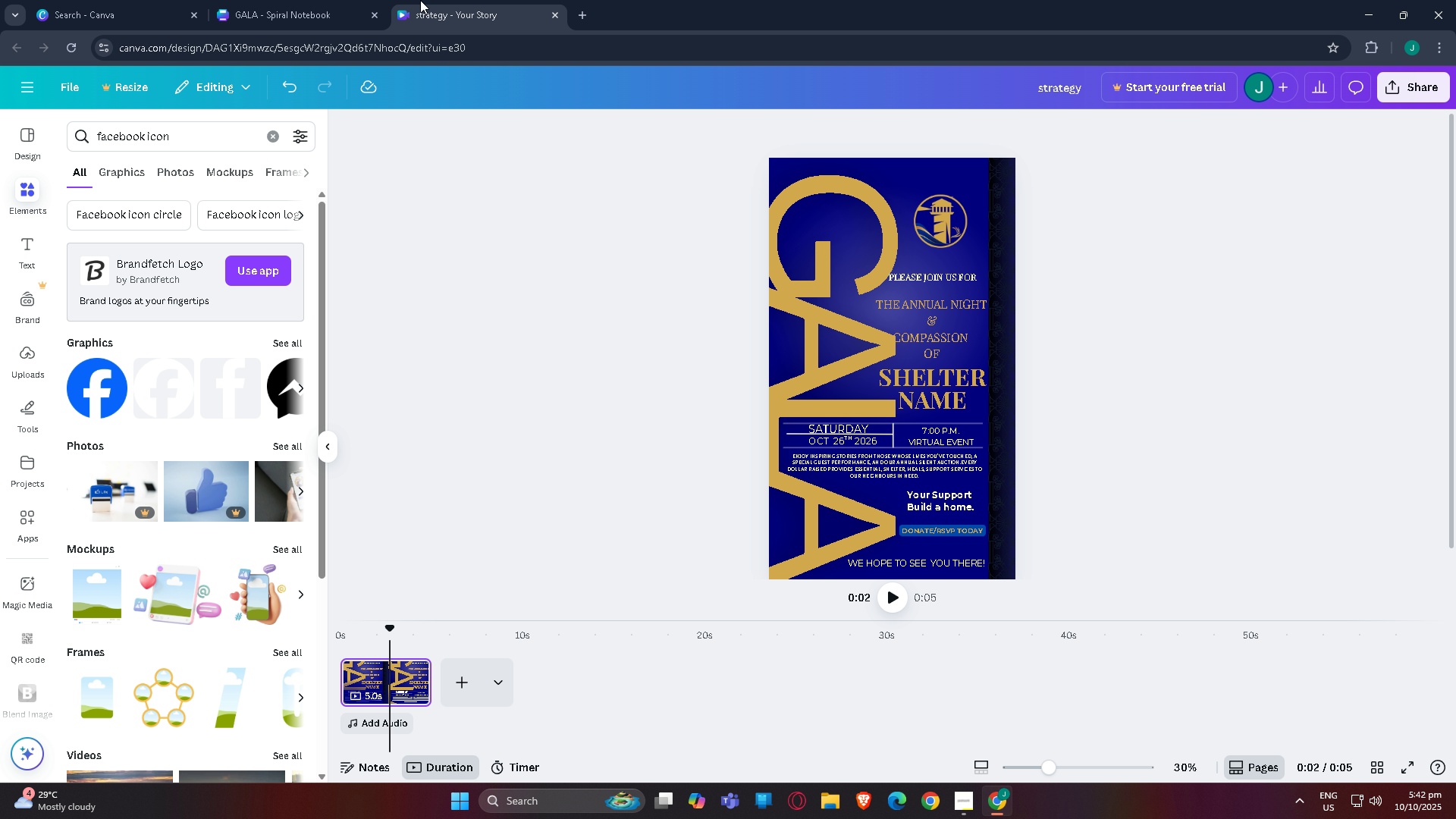 
left_click([306, 2])
 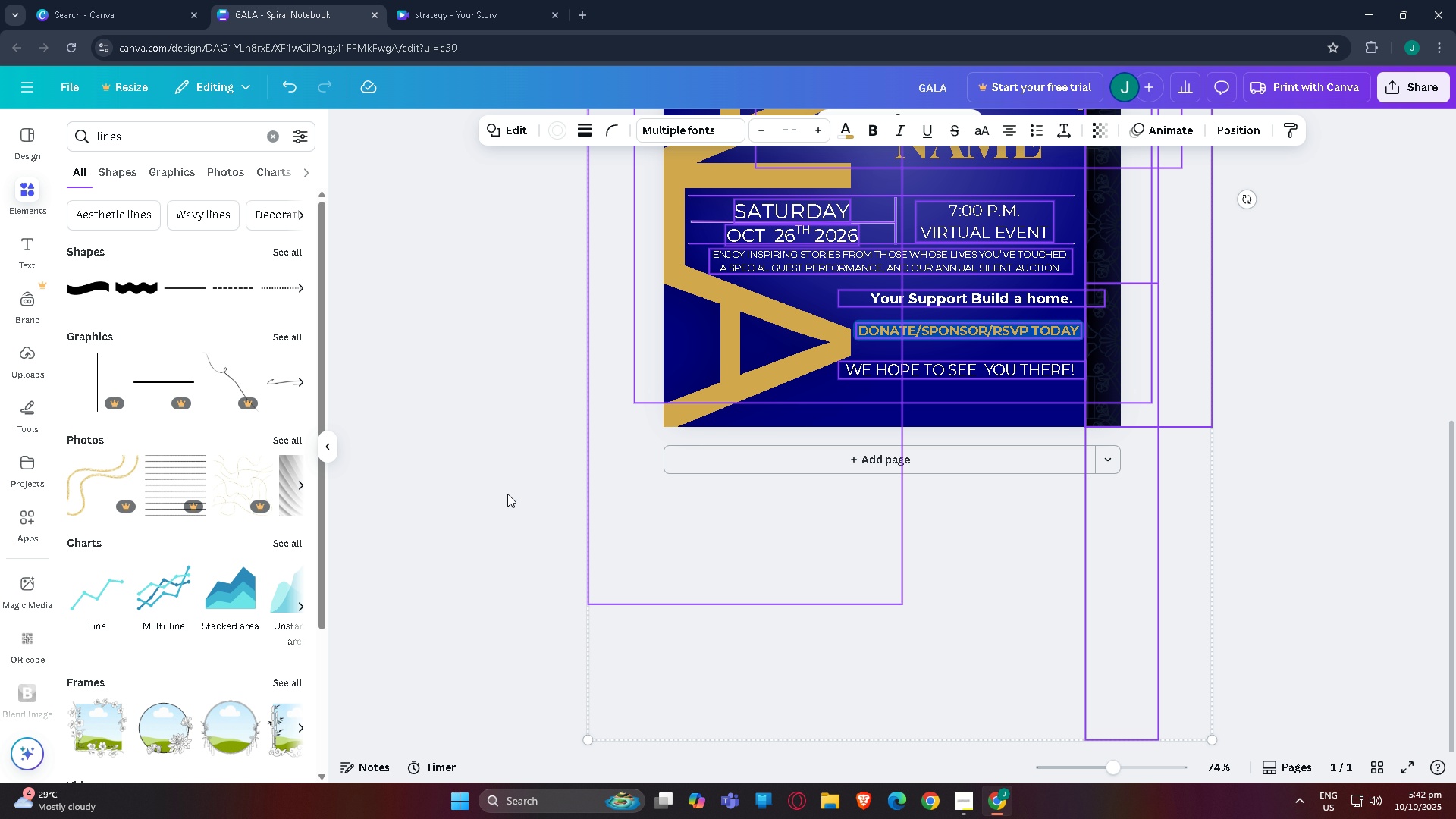 
left_click([507, 494])
 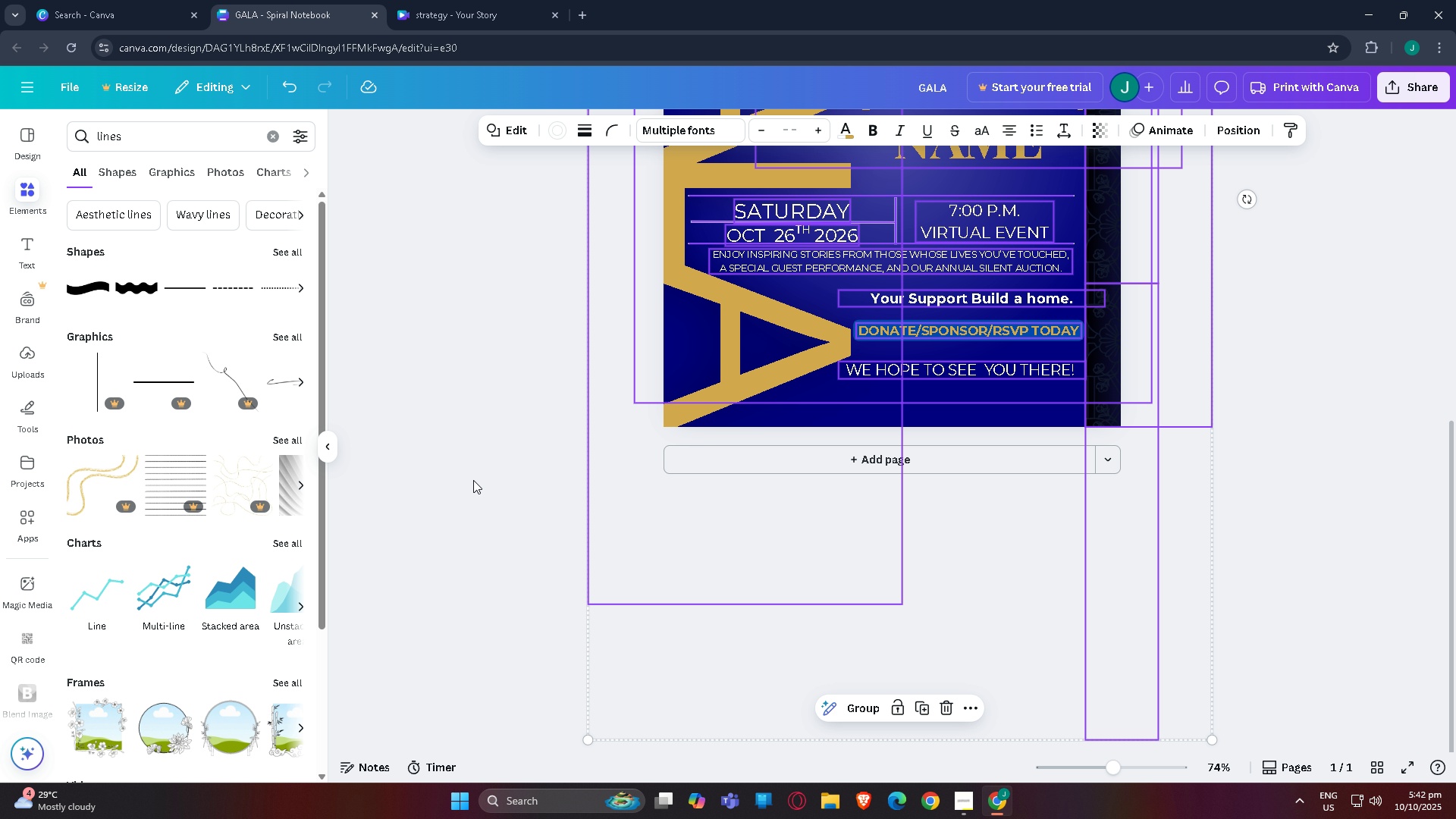 
double_click([473, 480])
 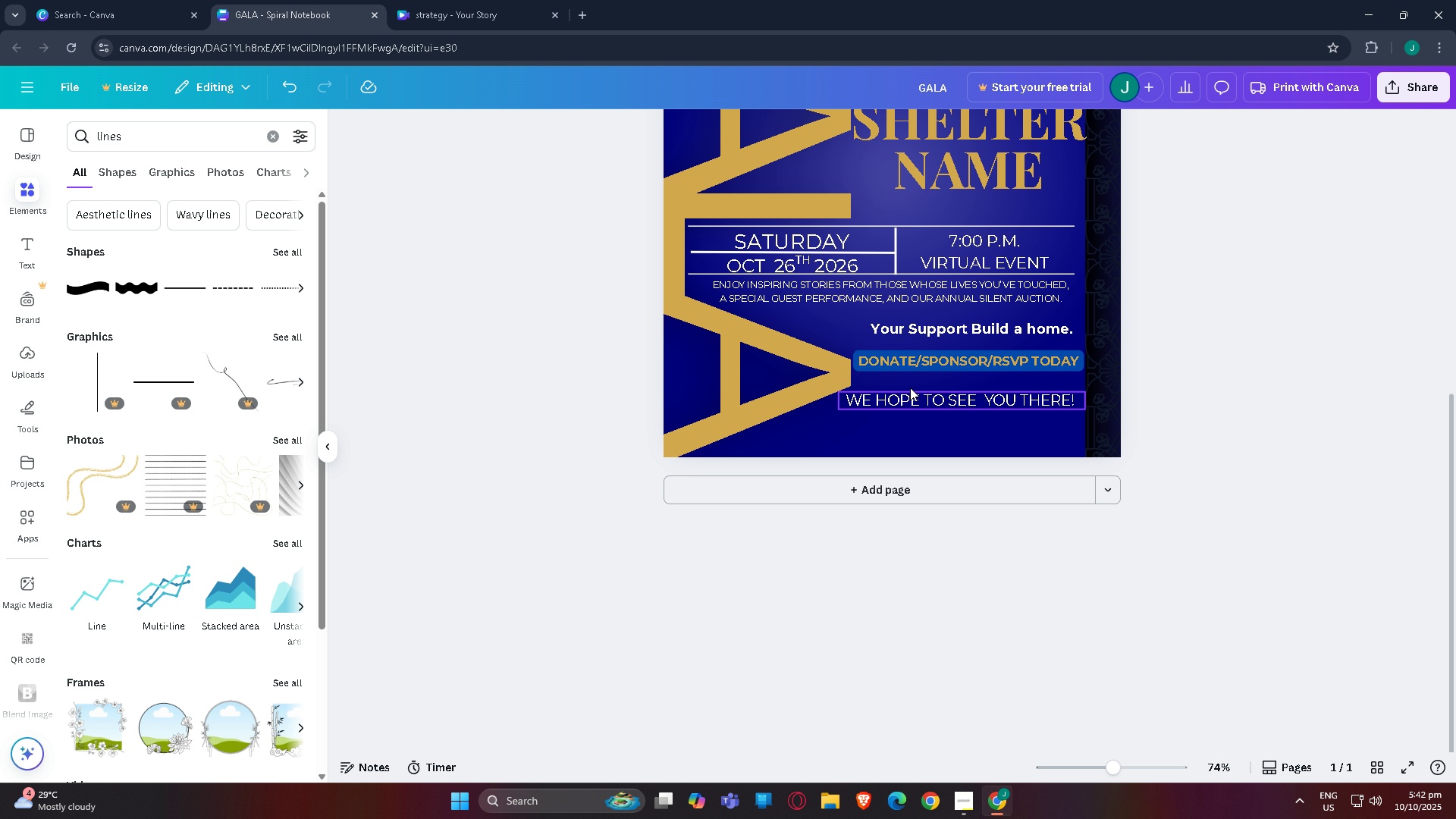 
left_click([984, 367])
 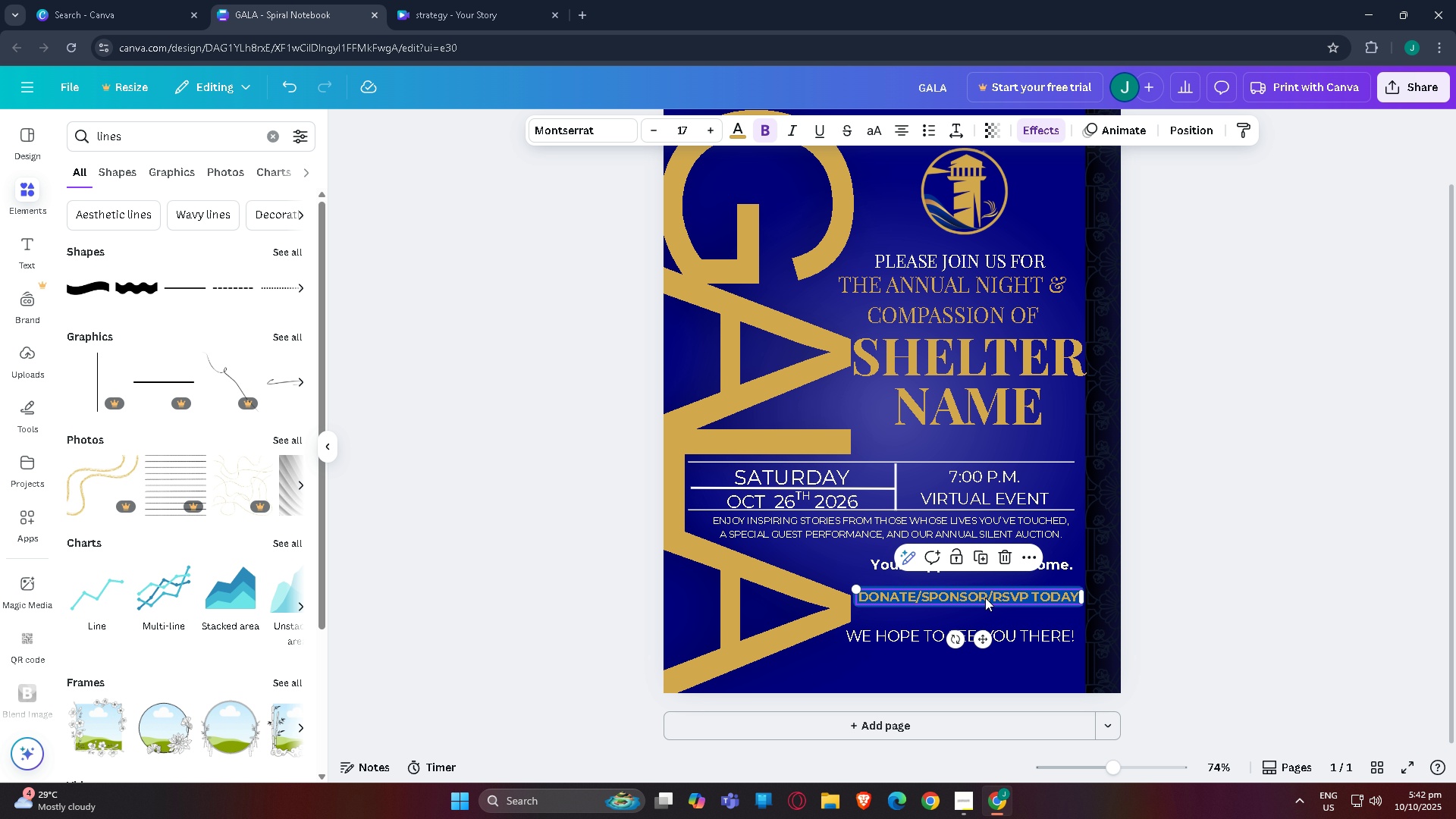 
left_click([987, 595])
 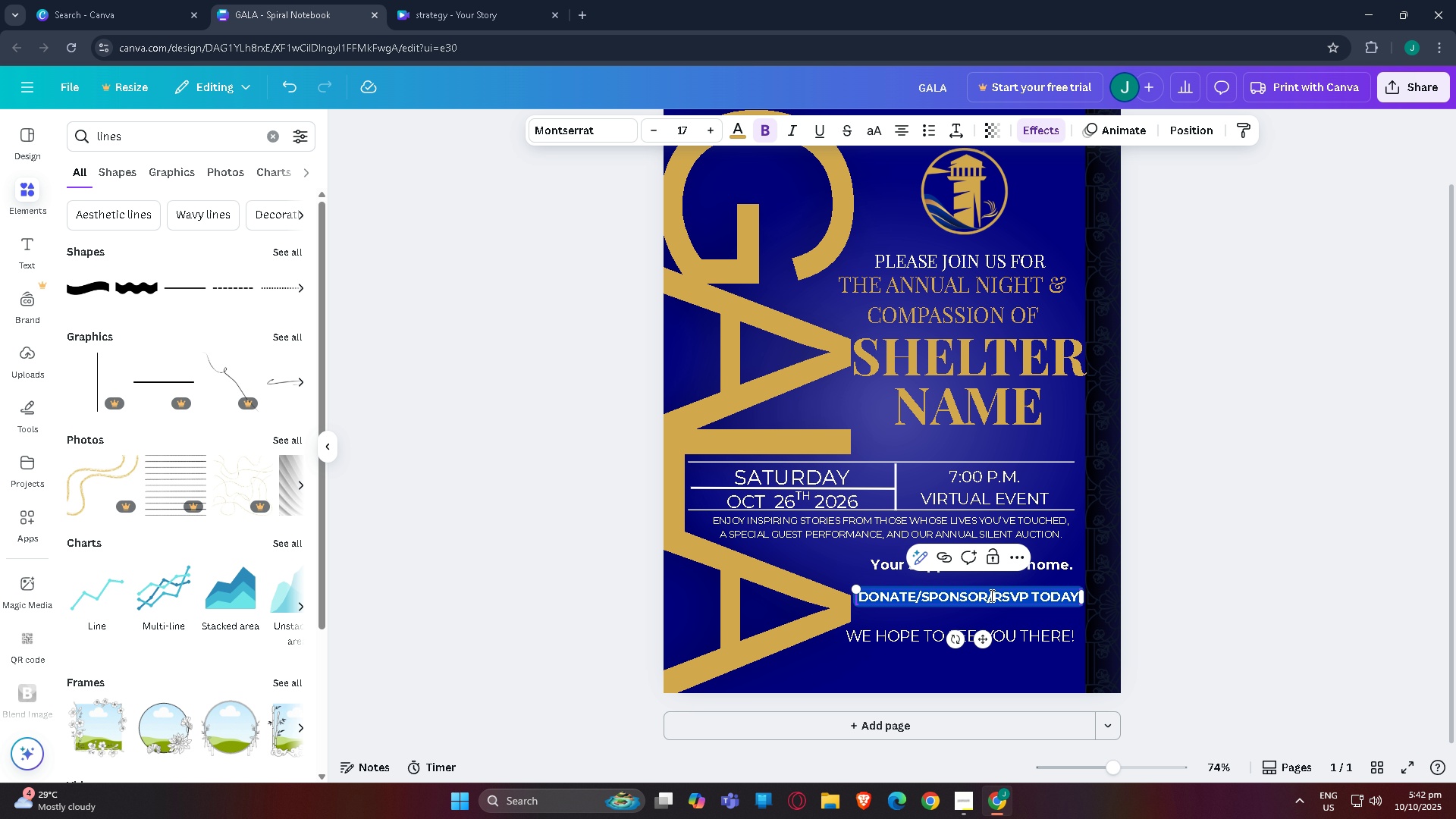 
left_click([991, 595])
 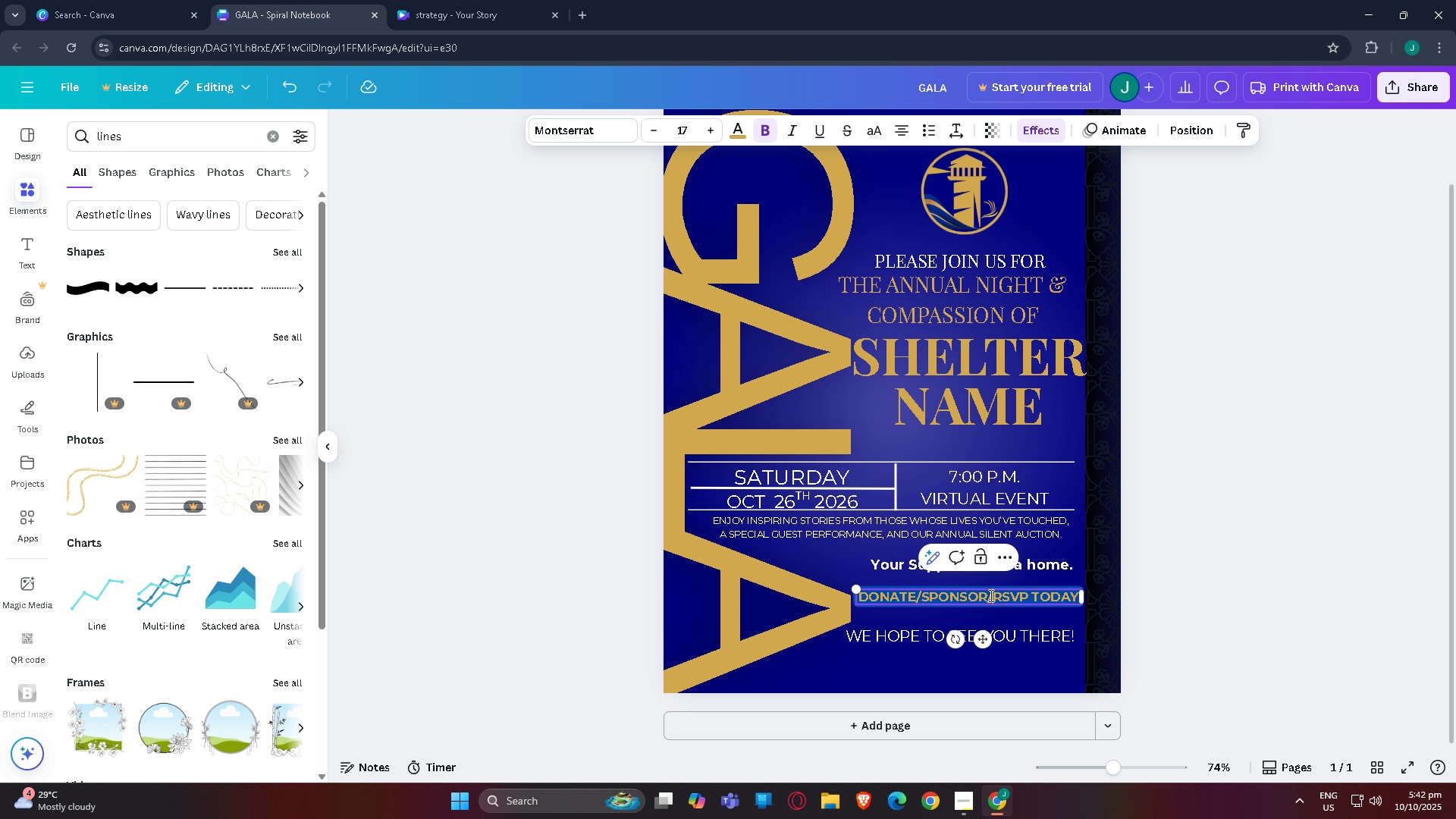 
left_click_drag(start_coordinate=[990, 595], to_coordinate=[917, 600])
 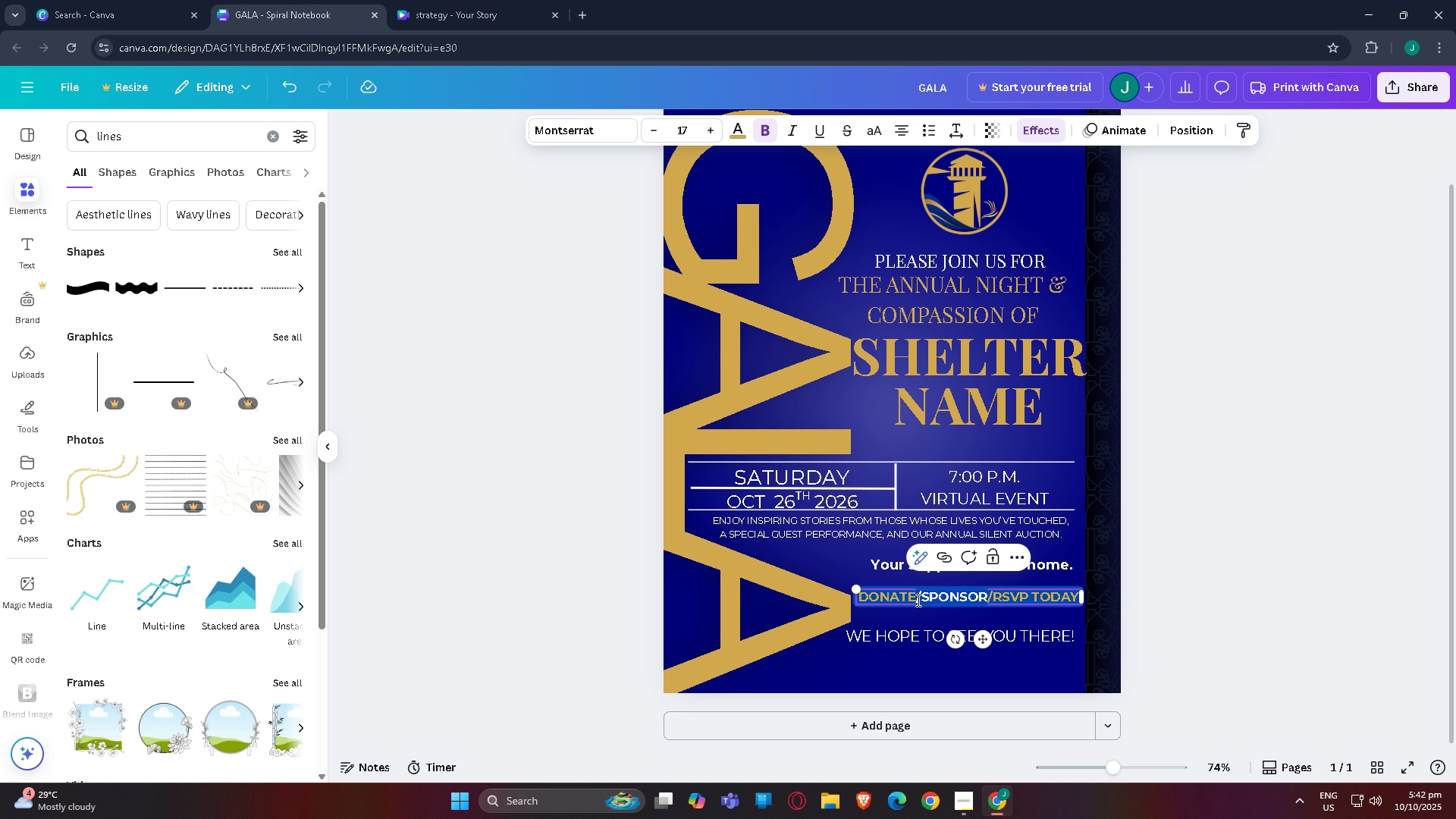 
key(Backspace)
 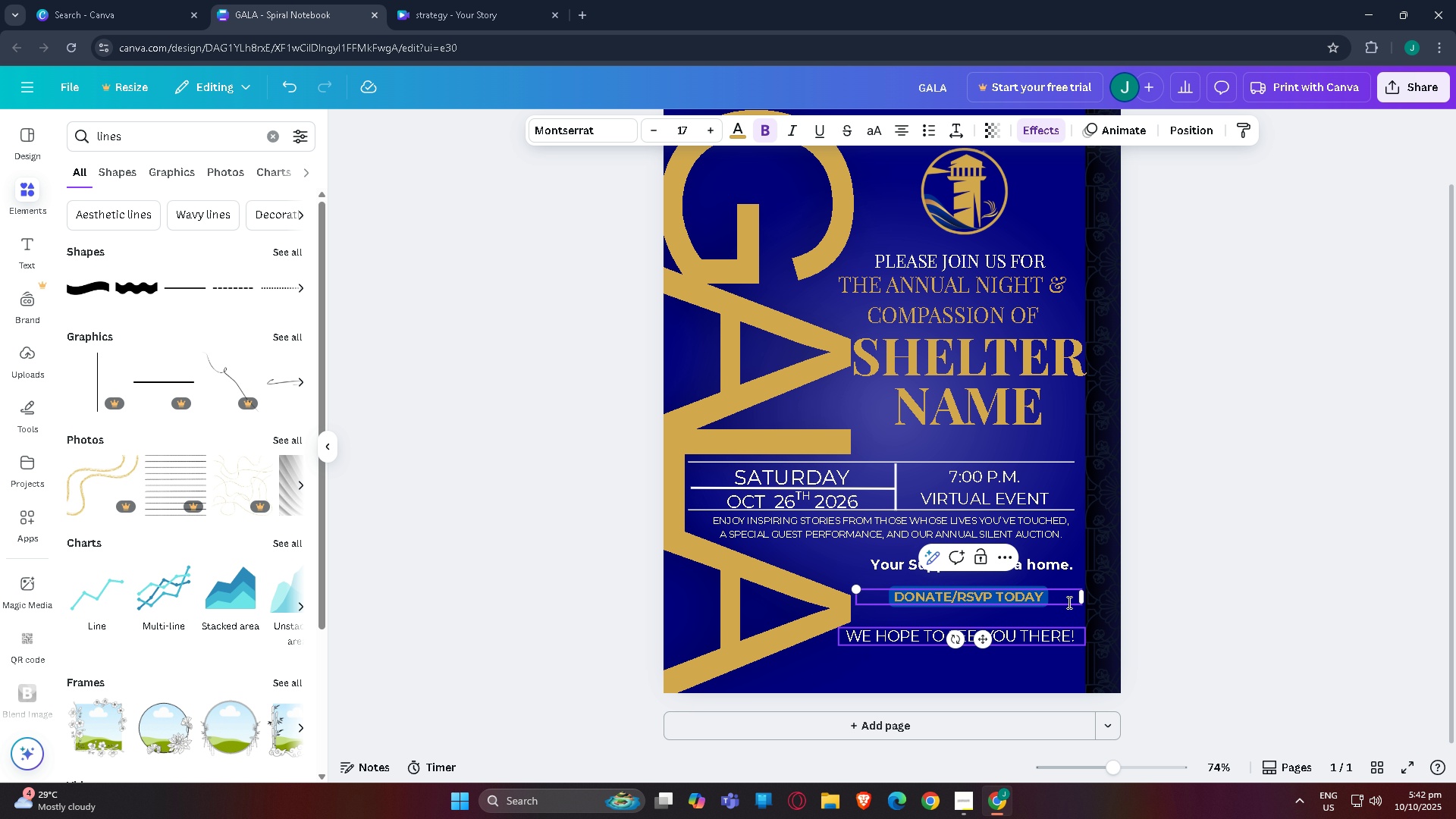 
left_click([1199, 544])
 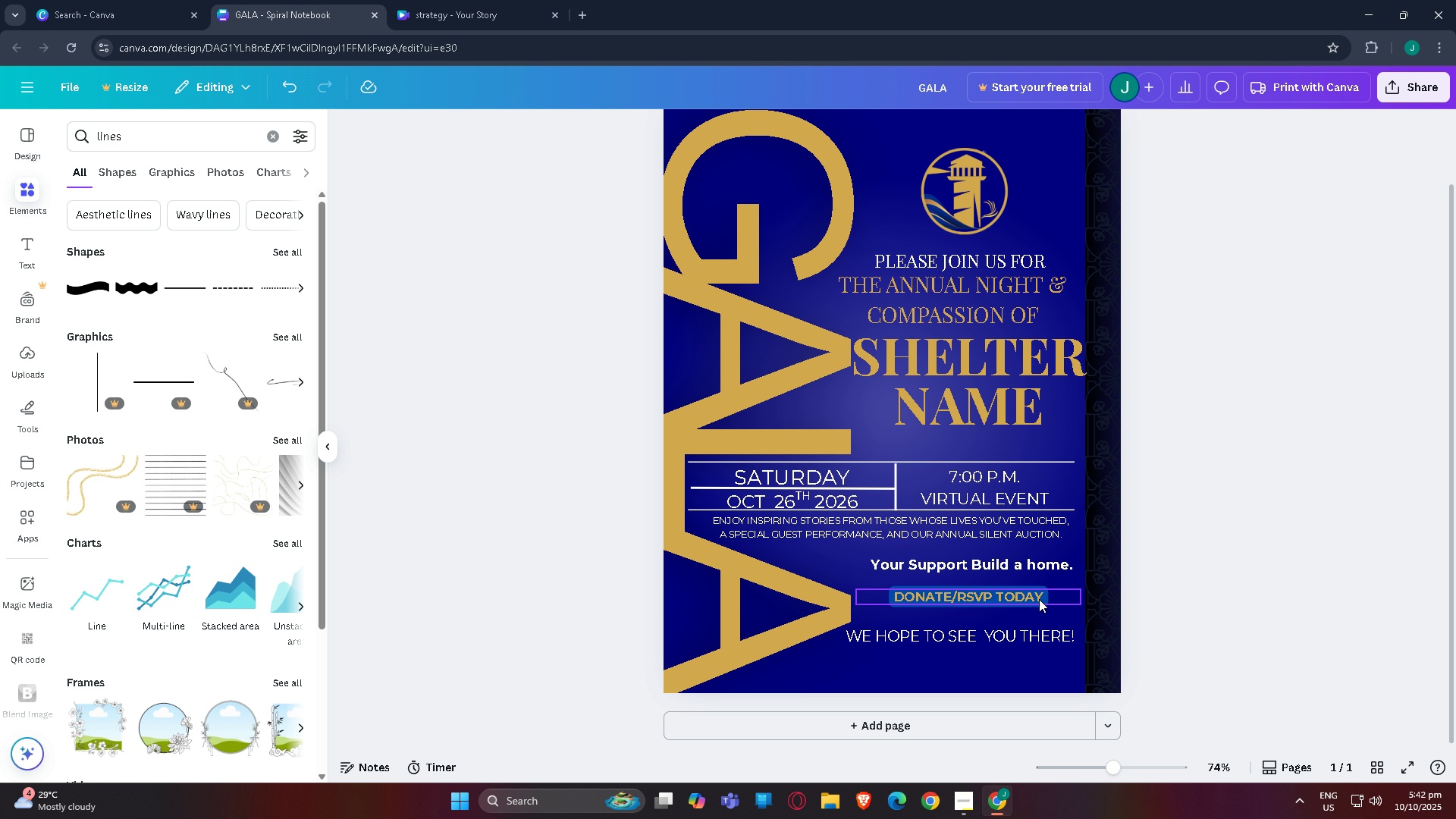 
left_click([1039, 599])
 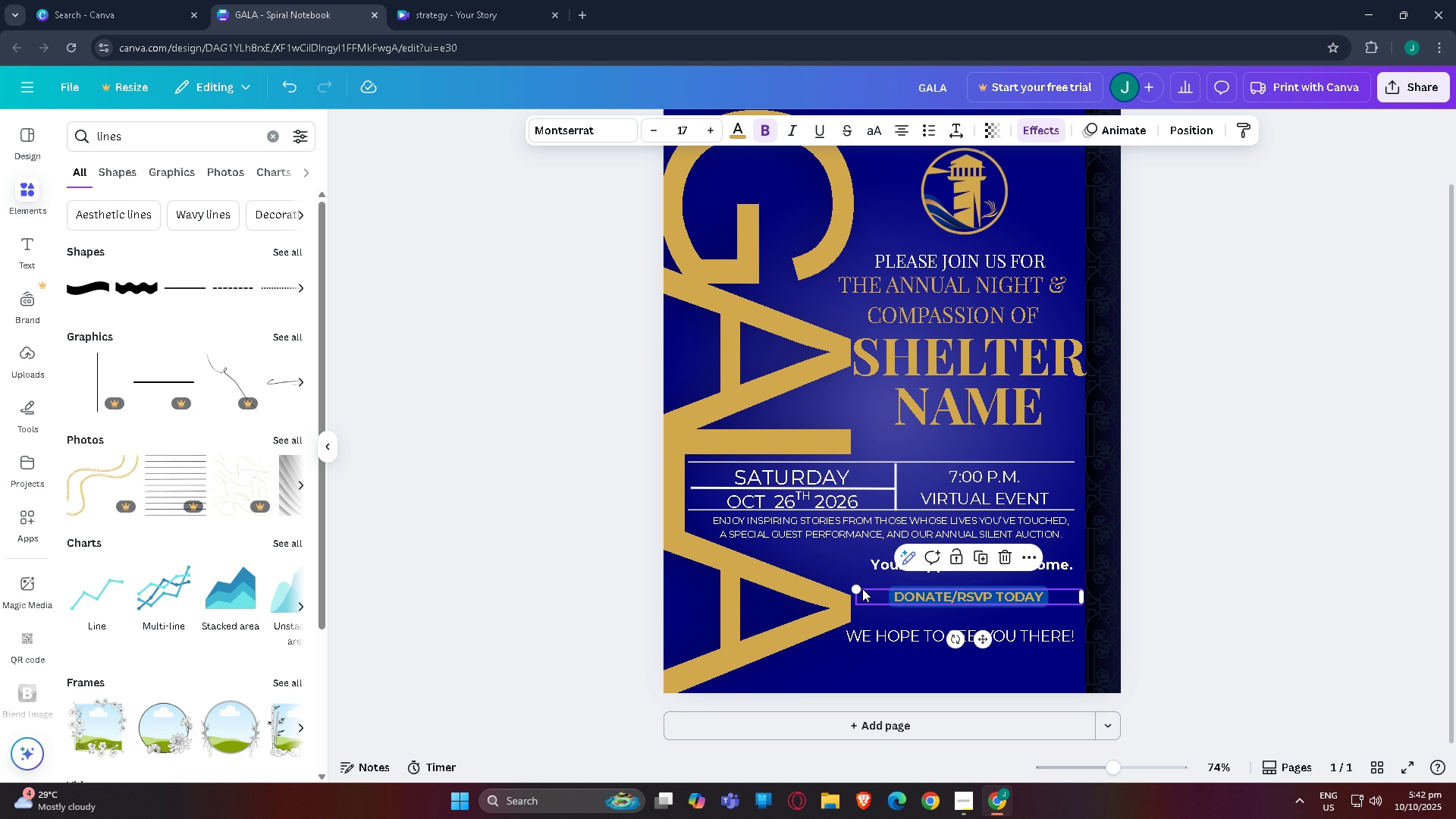 
left_click_drag(start_coordinate=[857, 588], to_coordinate=[817, 579])
 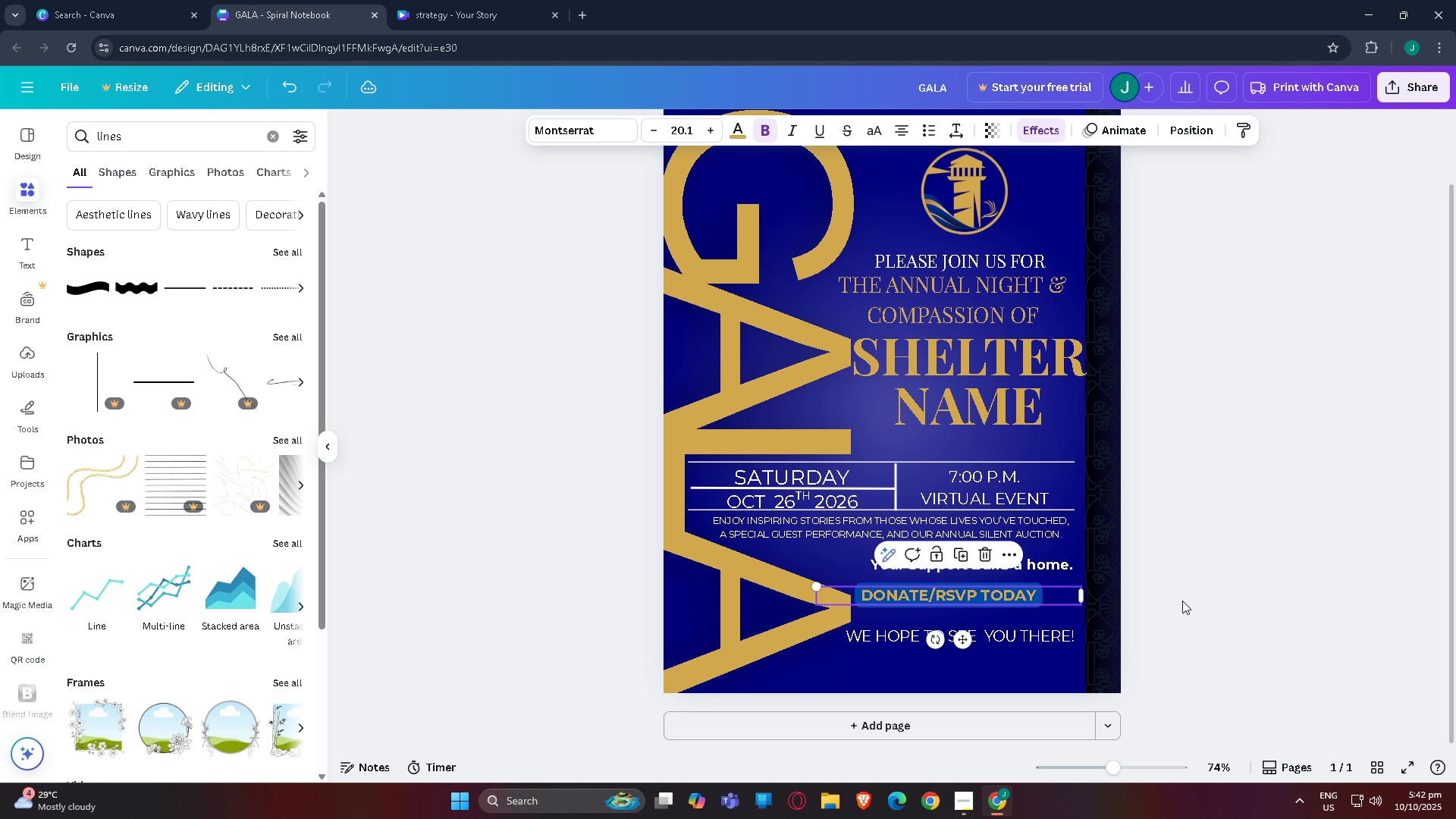 
left_click([1184, 601])
 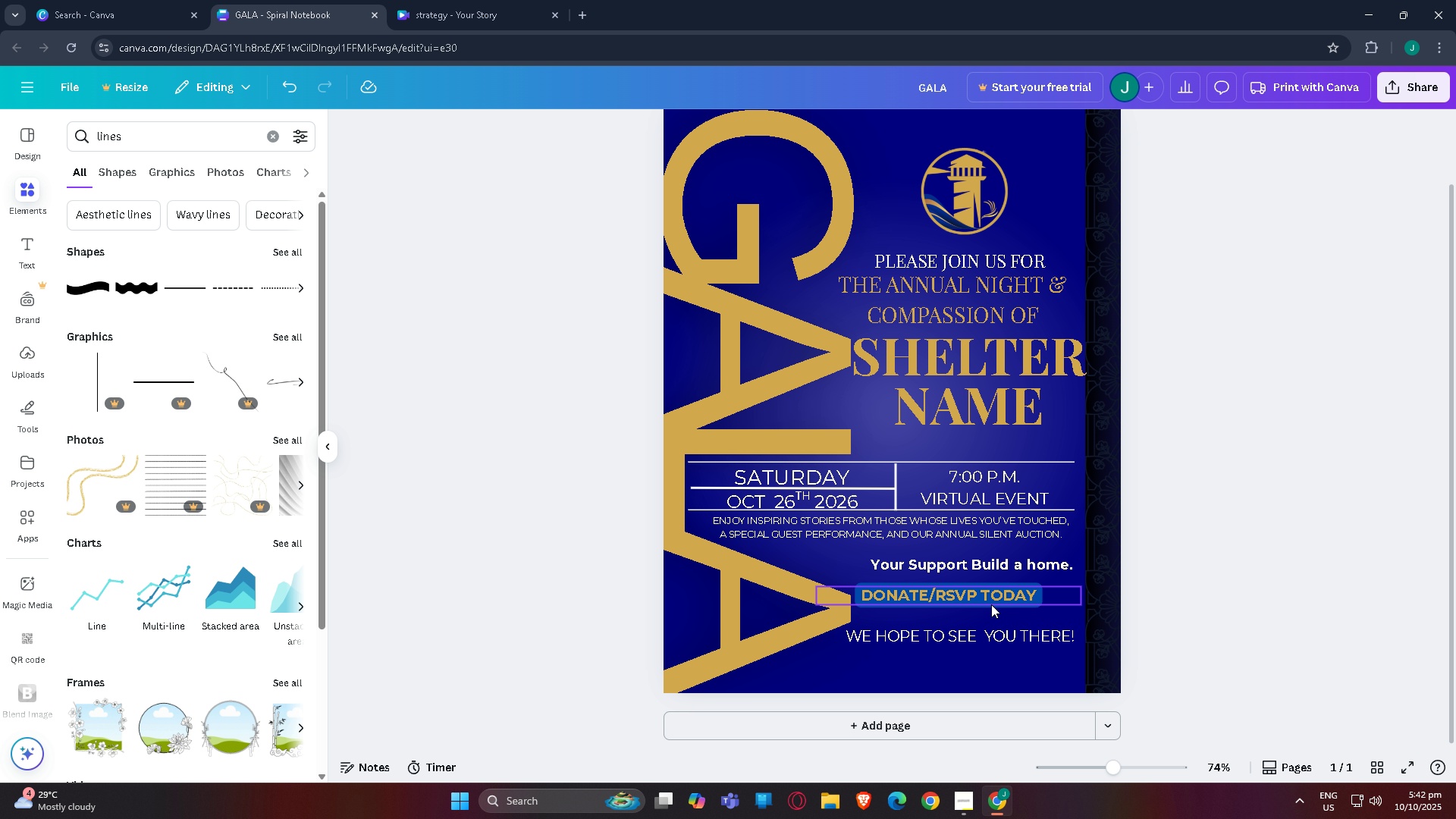 
left_click_drag(start_coordinate=[991, 604], to_coordinate=[1007, 617])
 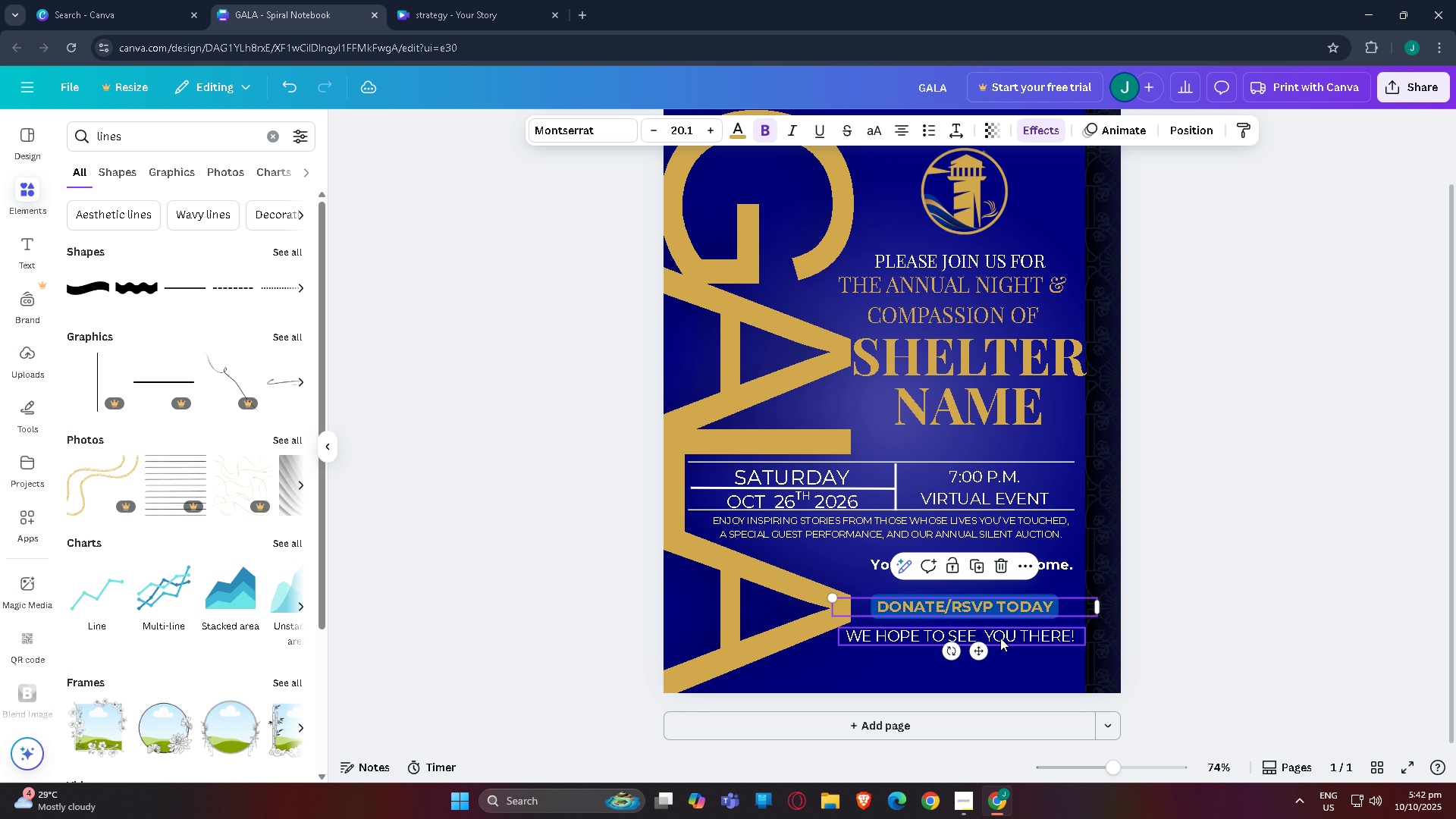 
left_click_drag(start_coordinate=[1000, 638], to_coordinate=[998, 651])
 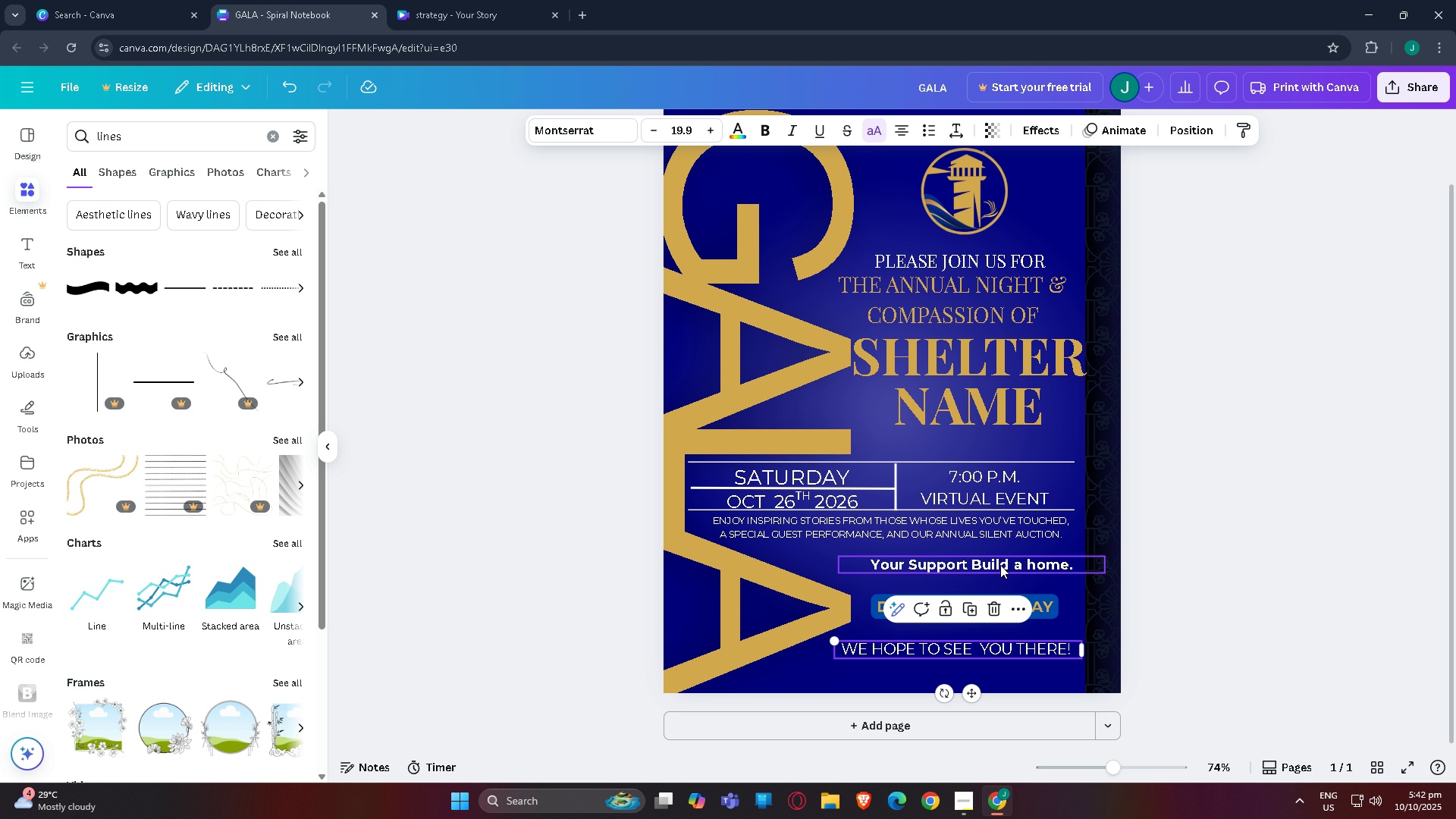 
left_click([1000, 565])
 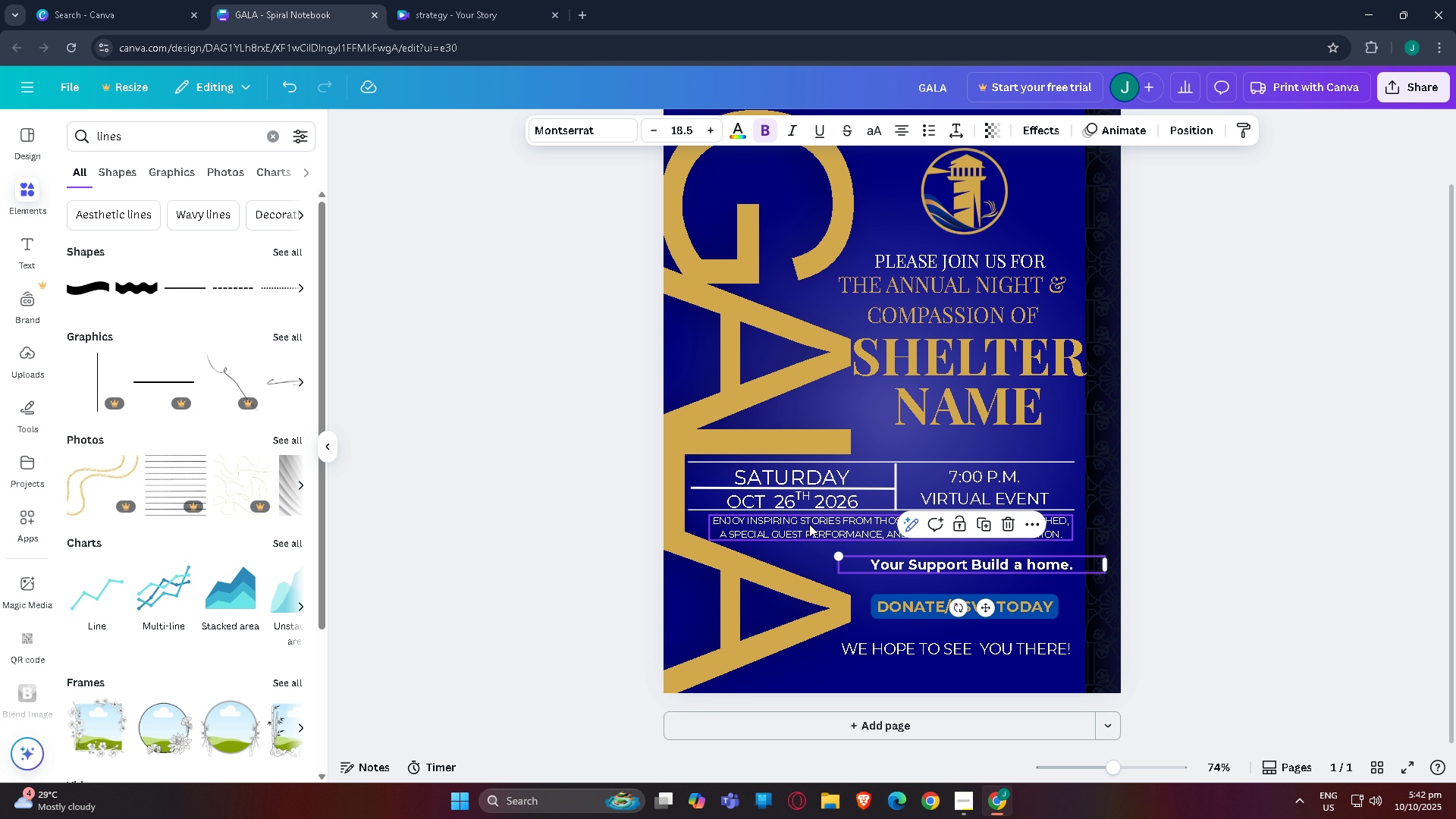 
left_click([809, 524])
 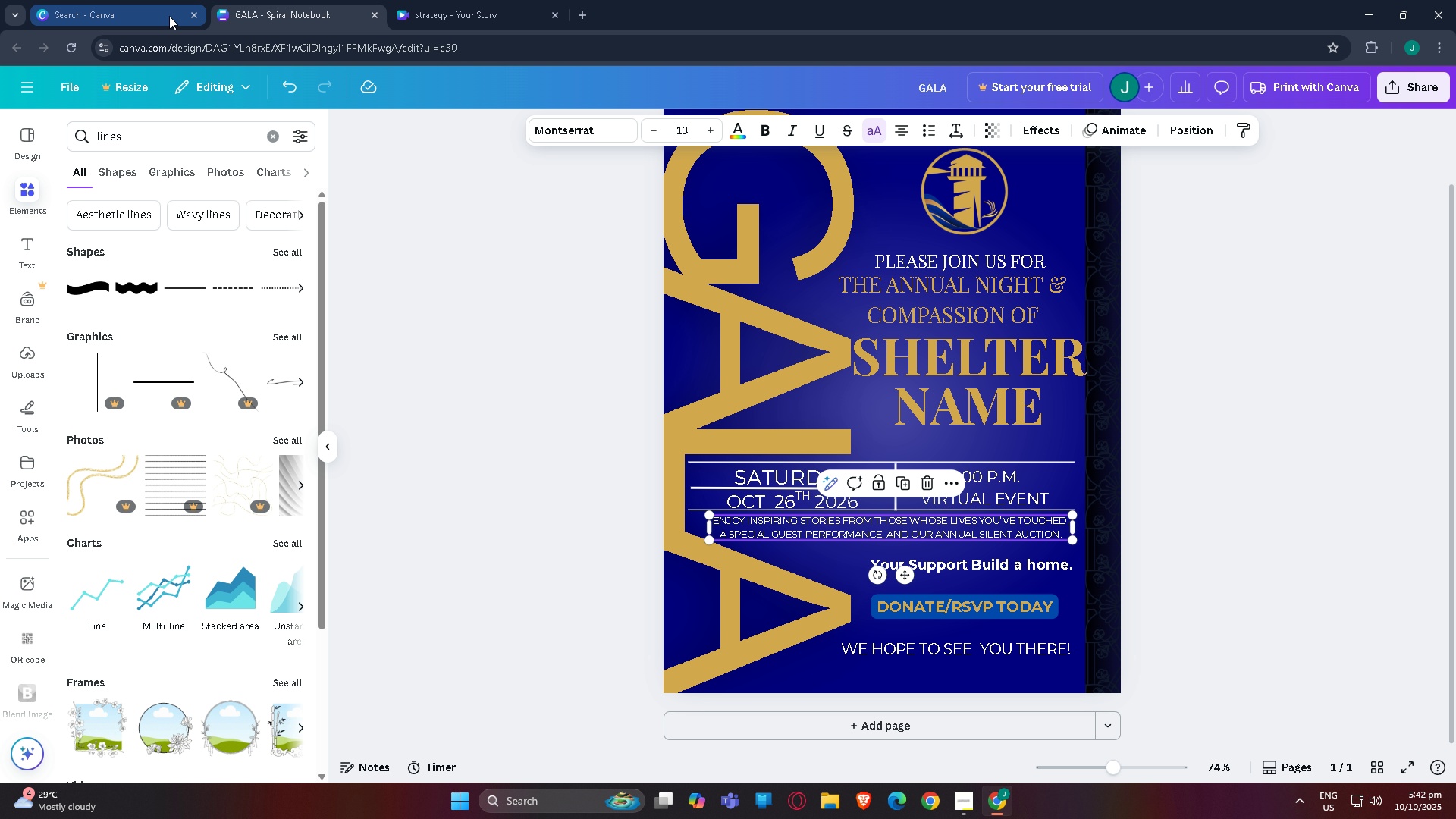 
left_click([443, 5])
 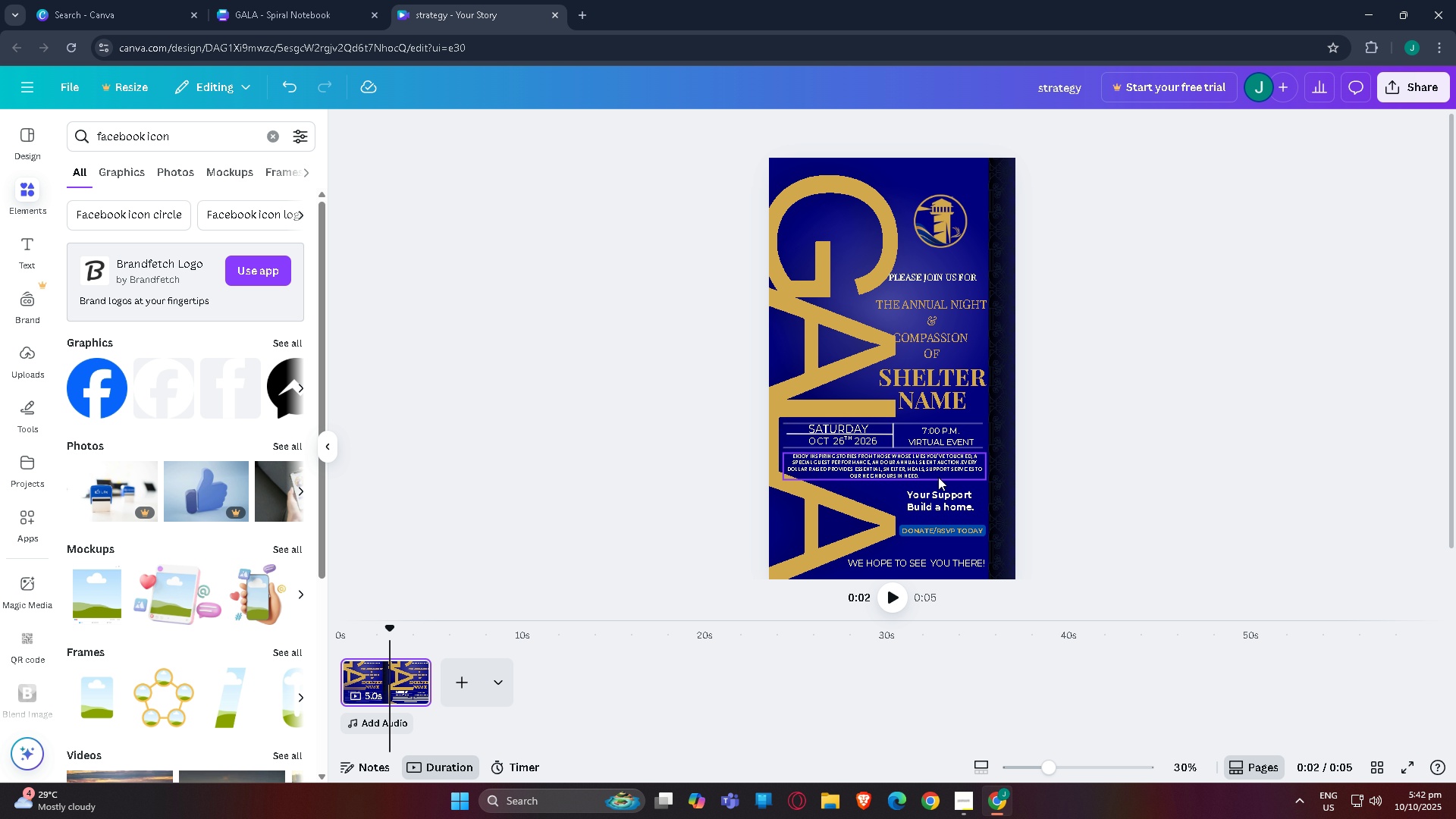 
double_click([932, 469])
 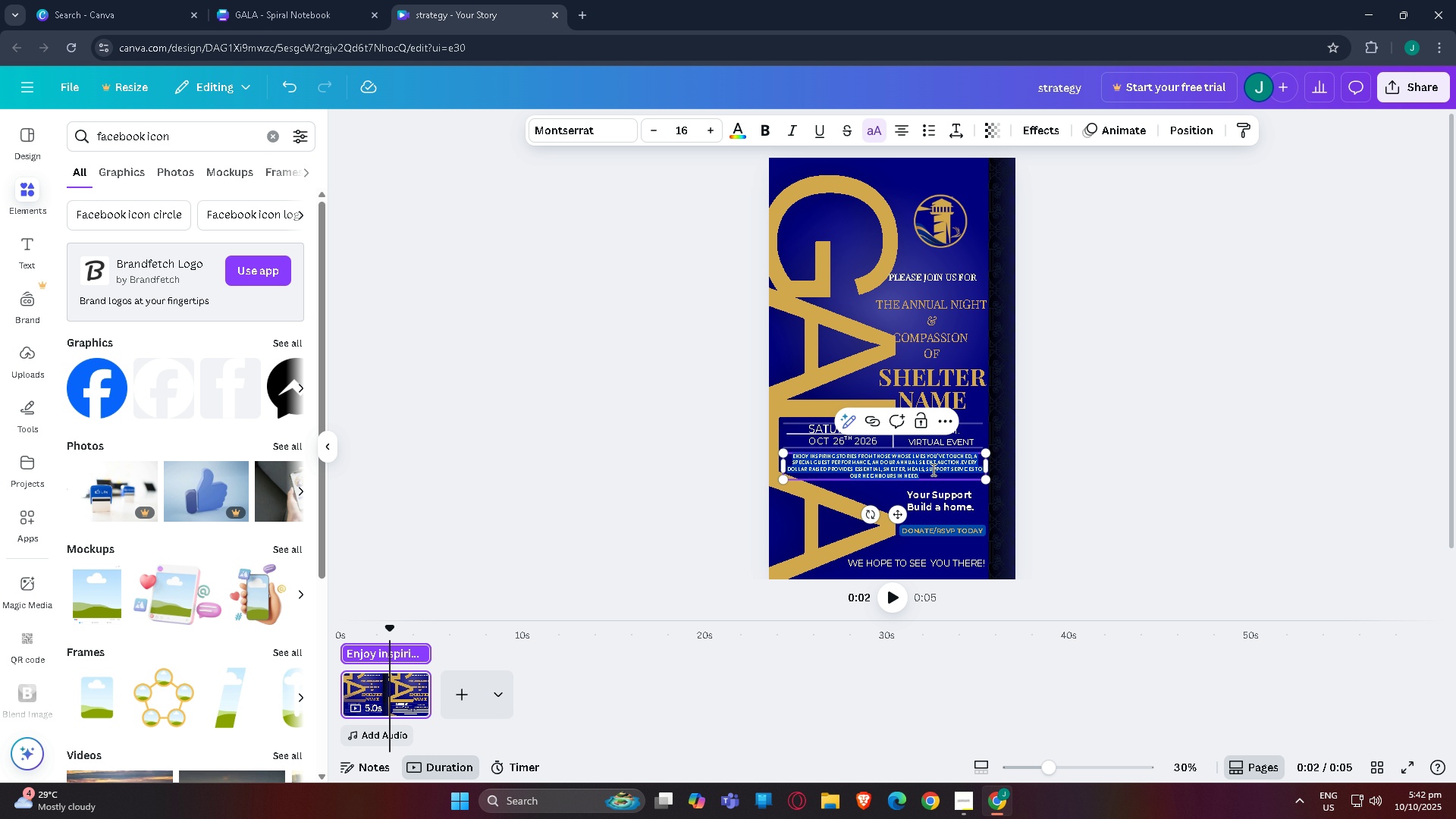 
triple_click([932, 469])
 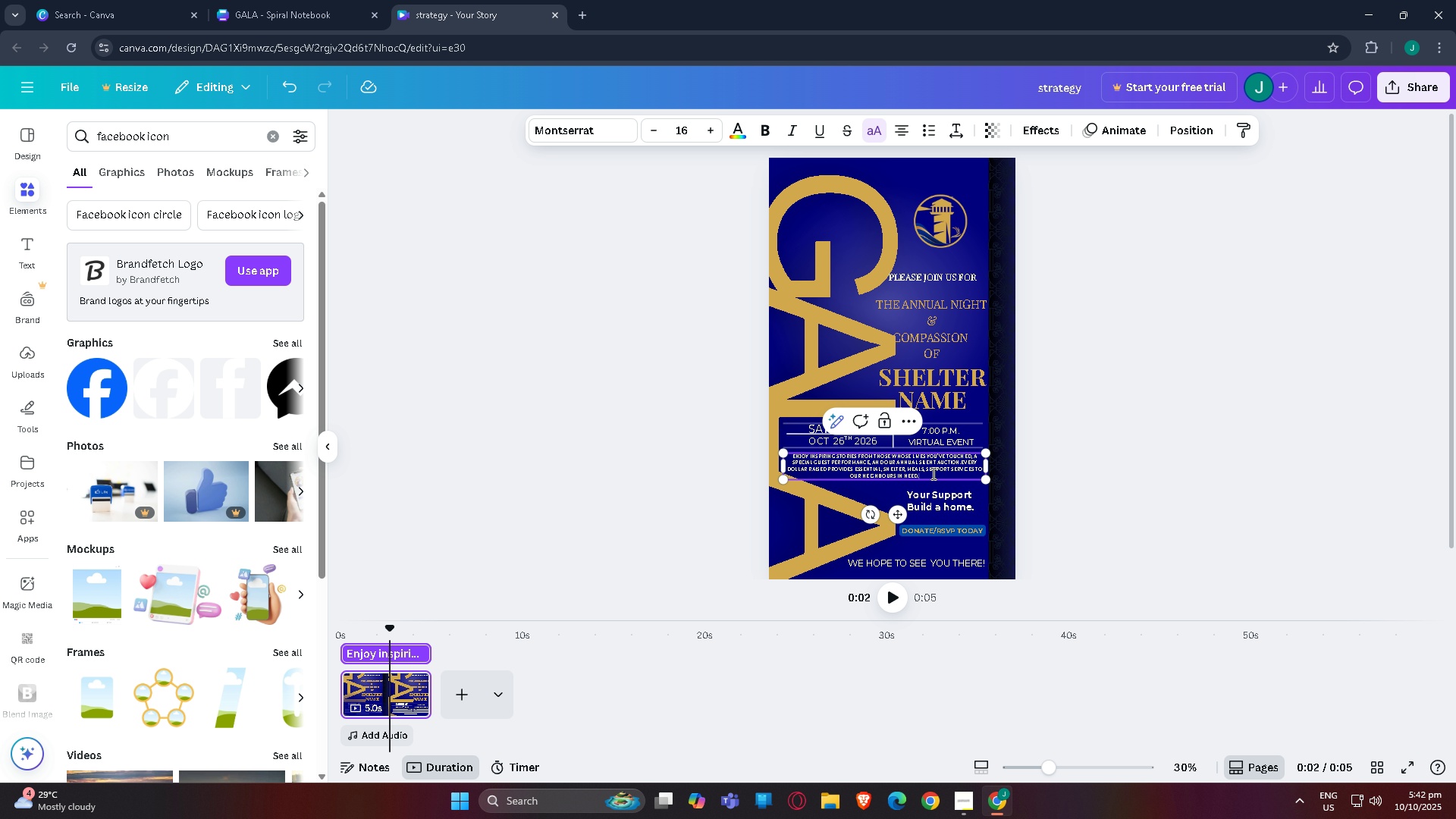 
left_click([932, 473])
 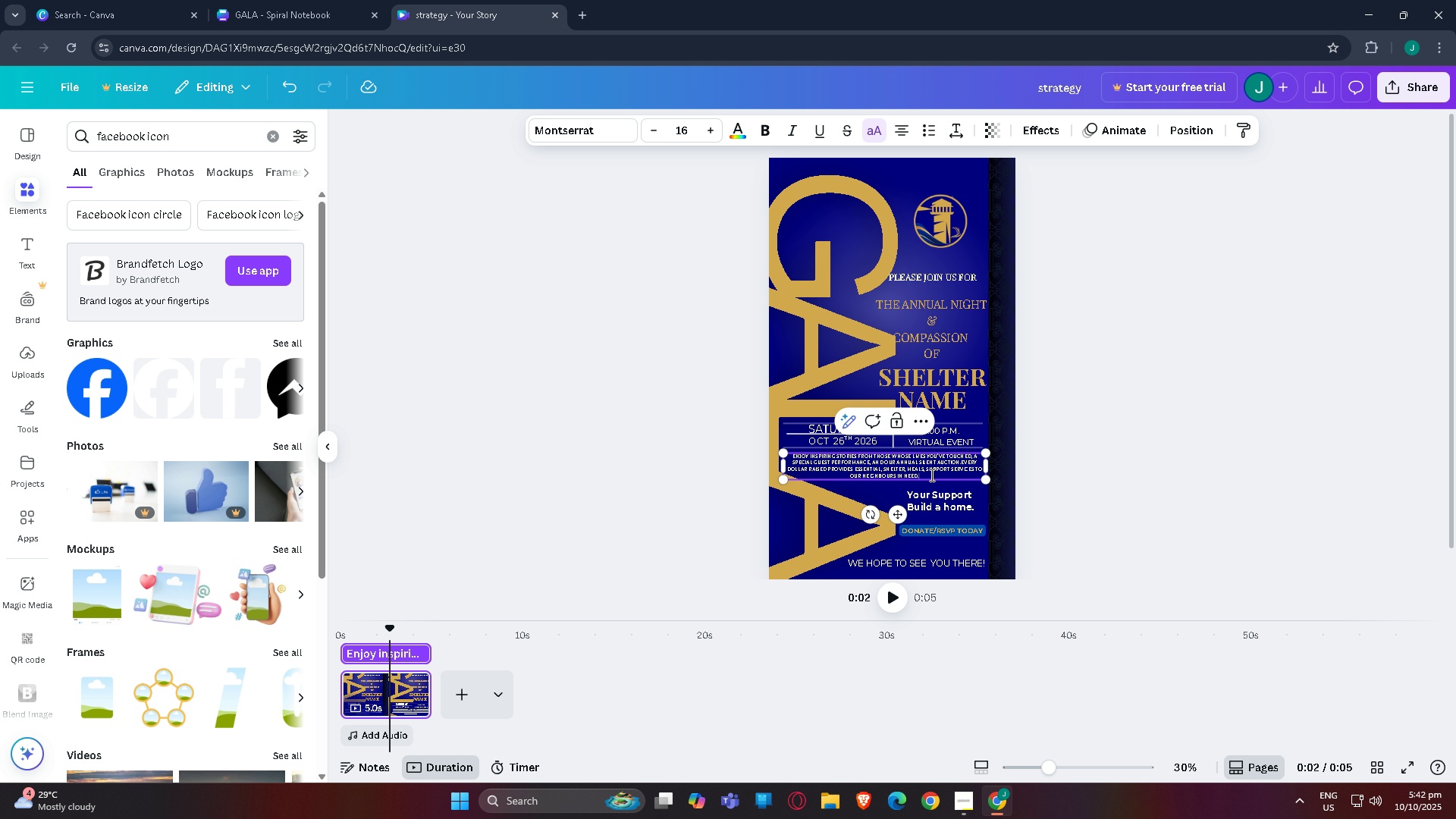 
left_click_drag(start_coordinate=[933, 475], to_coordinate=[864, 468])
 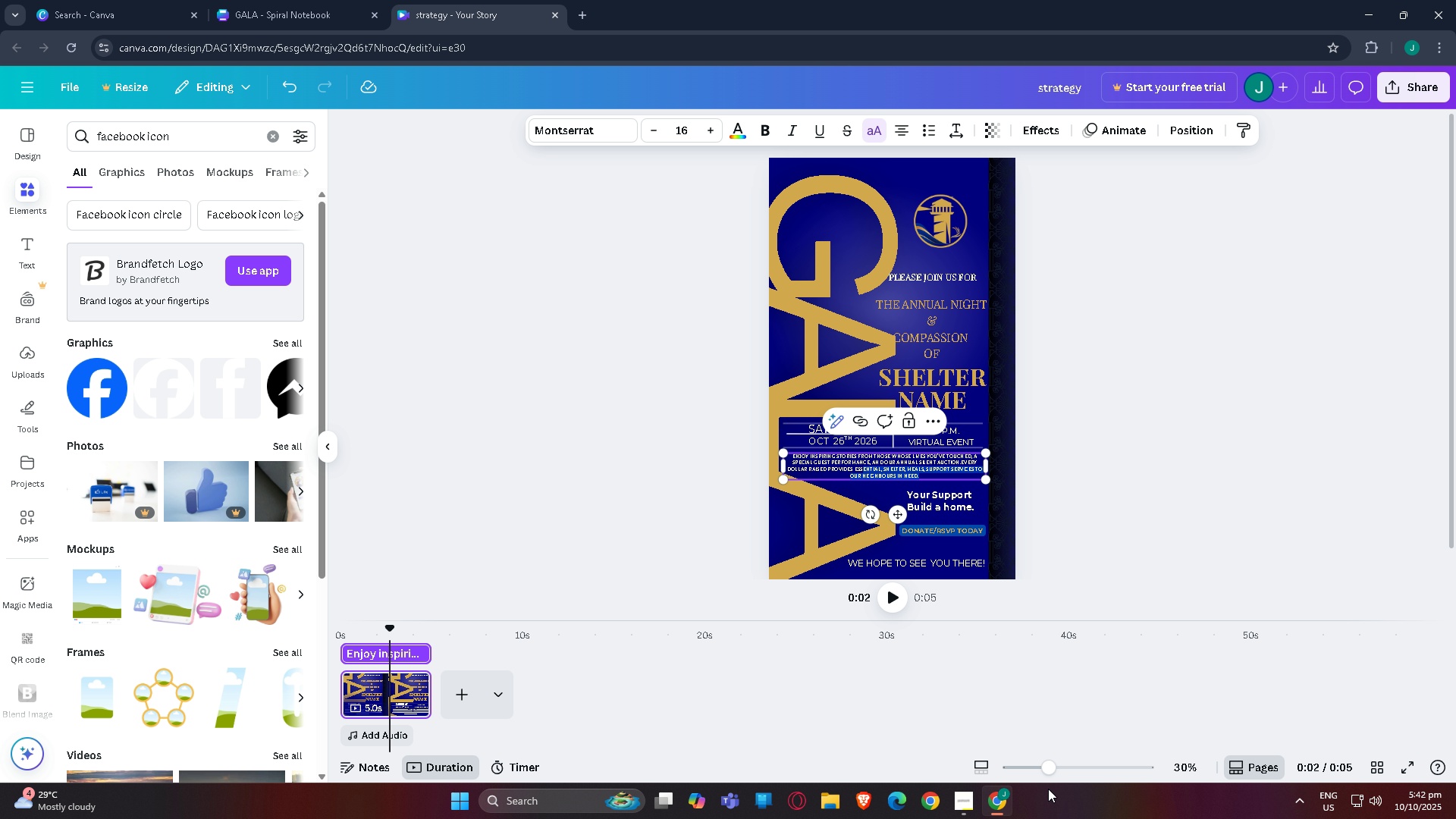 
left_click([1084, 770])
 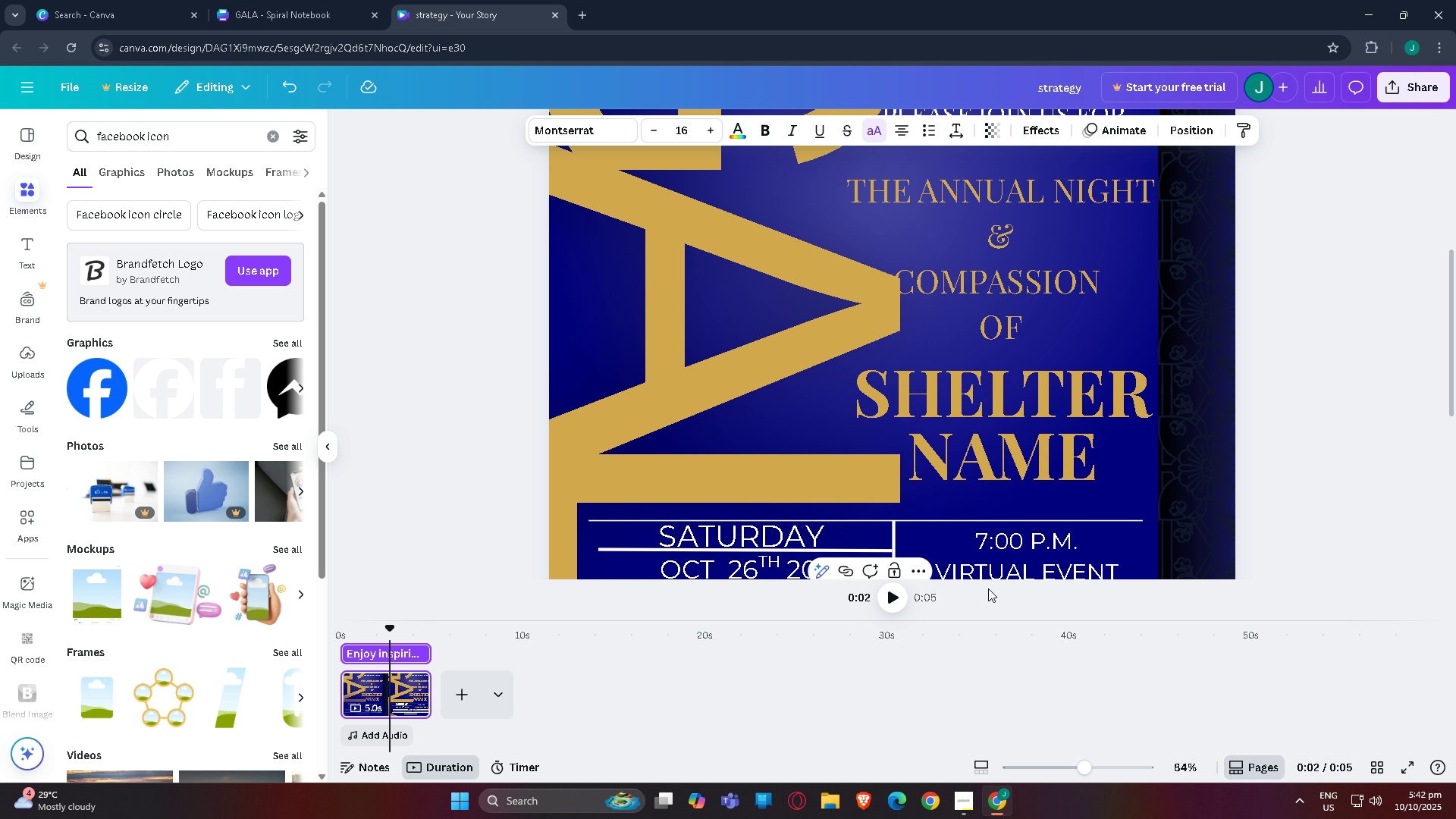 
scroll: coordinate [1028, 420], scroll_direction: down, amount: 7.0
 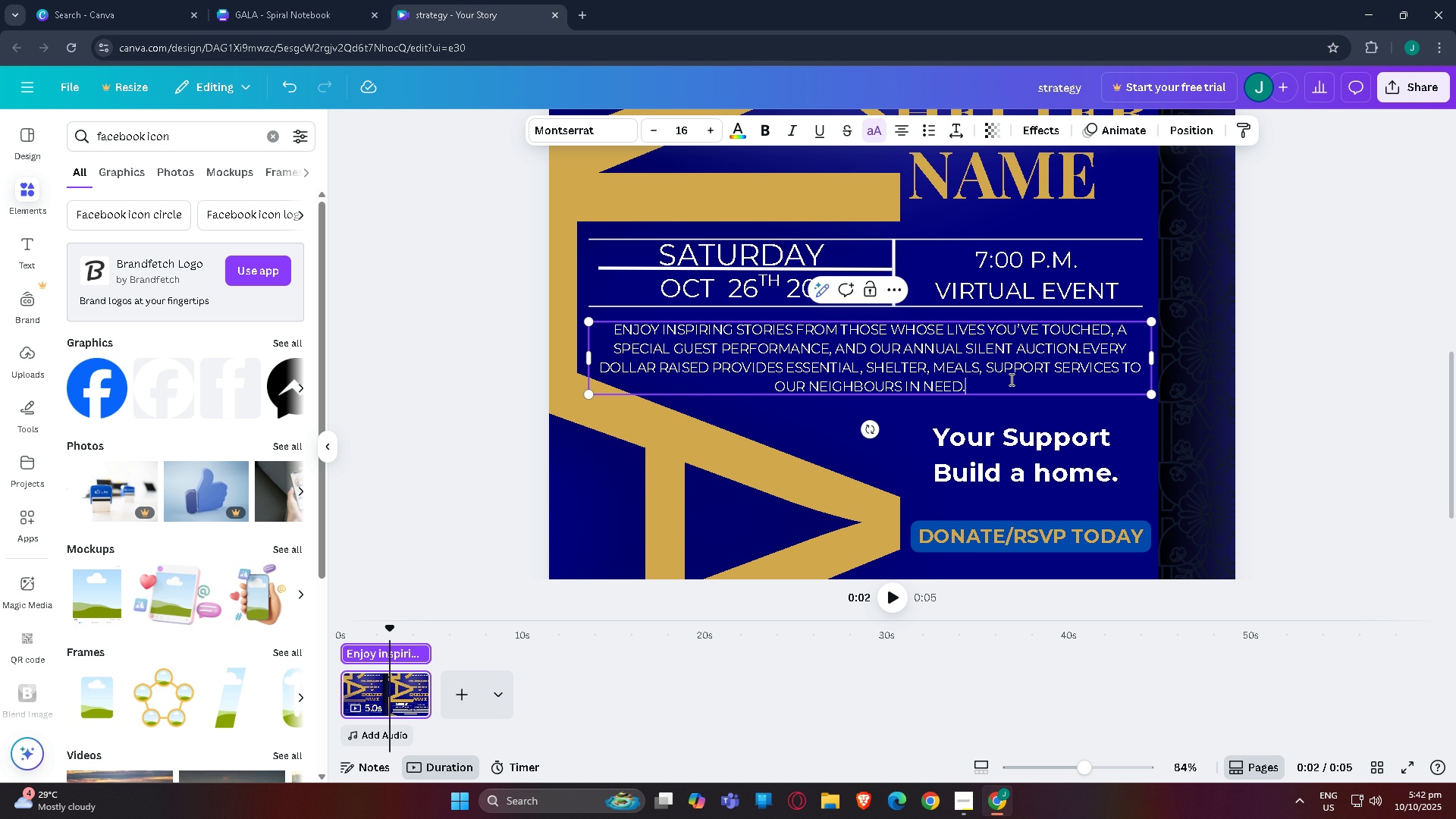 
left_click([1010, 379])
 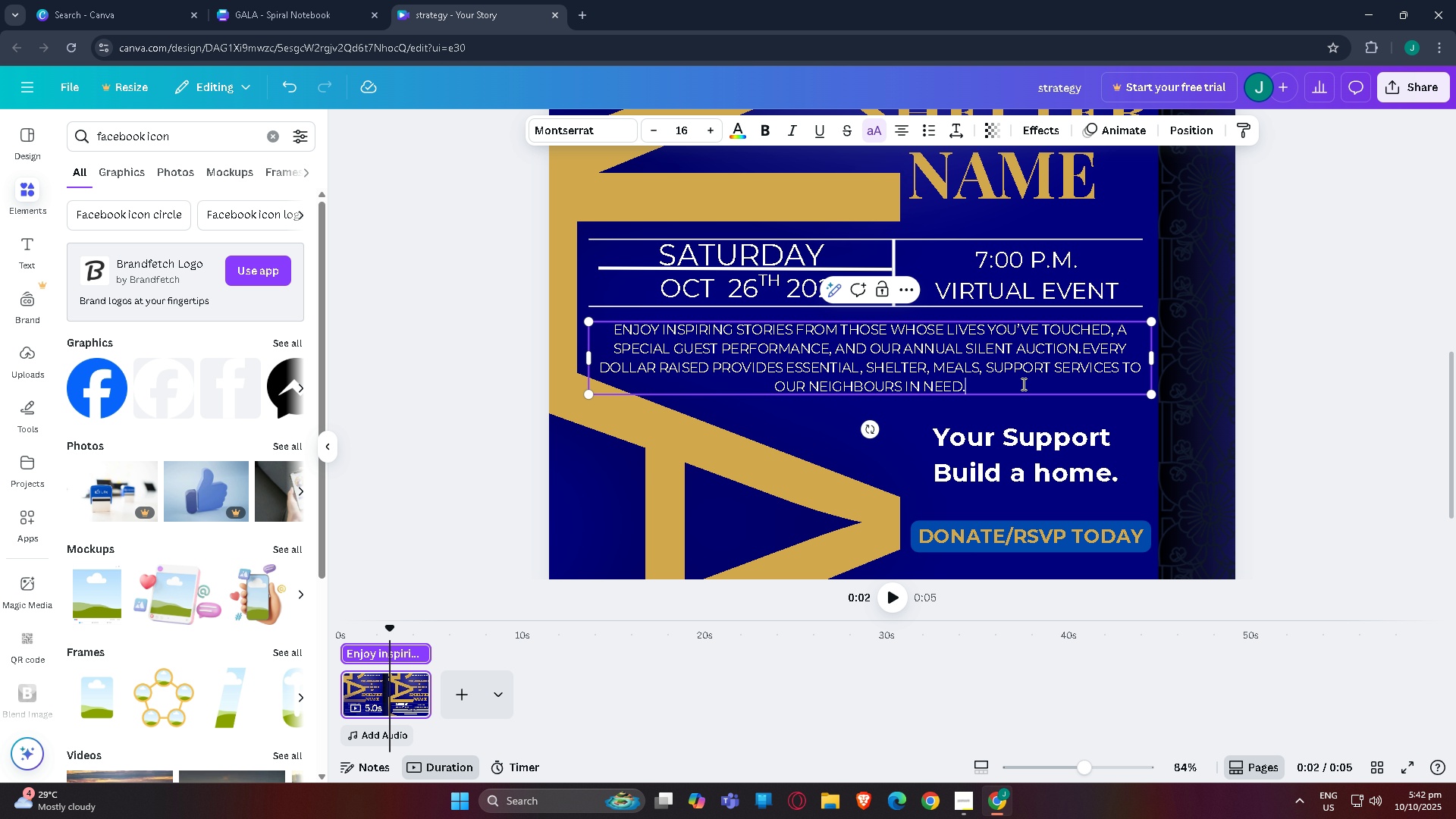 
left_click_drag(start_coordinate=[1024, 384], to_coordinate=[1085, 348])
 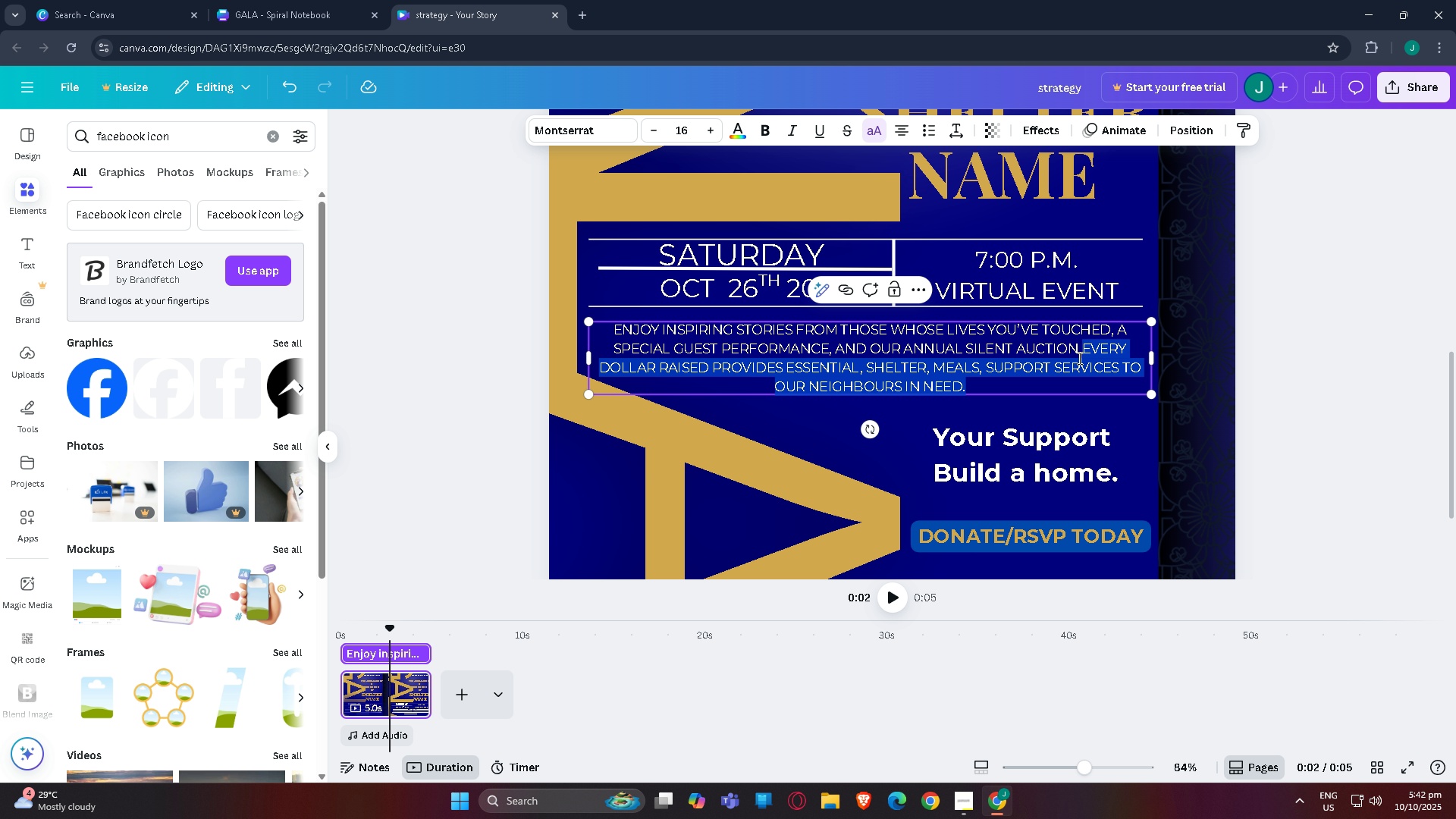 
key(Control+C)
 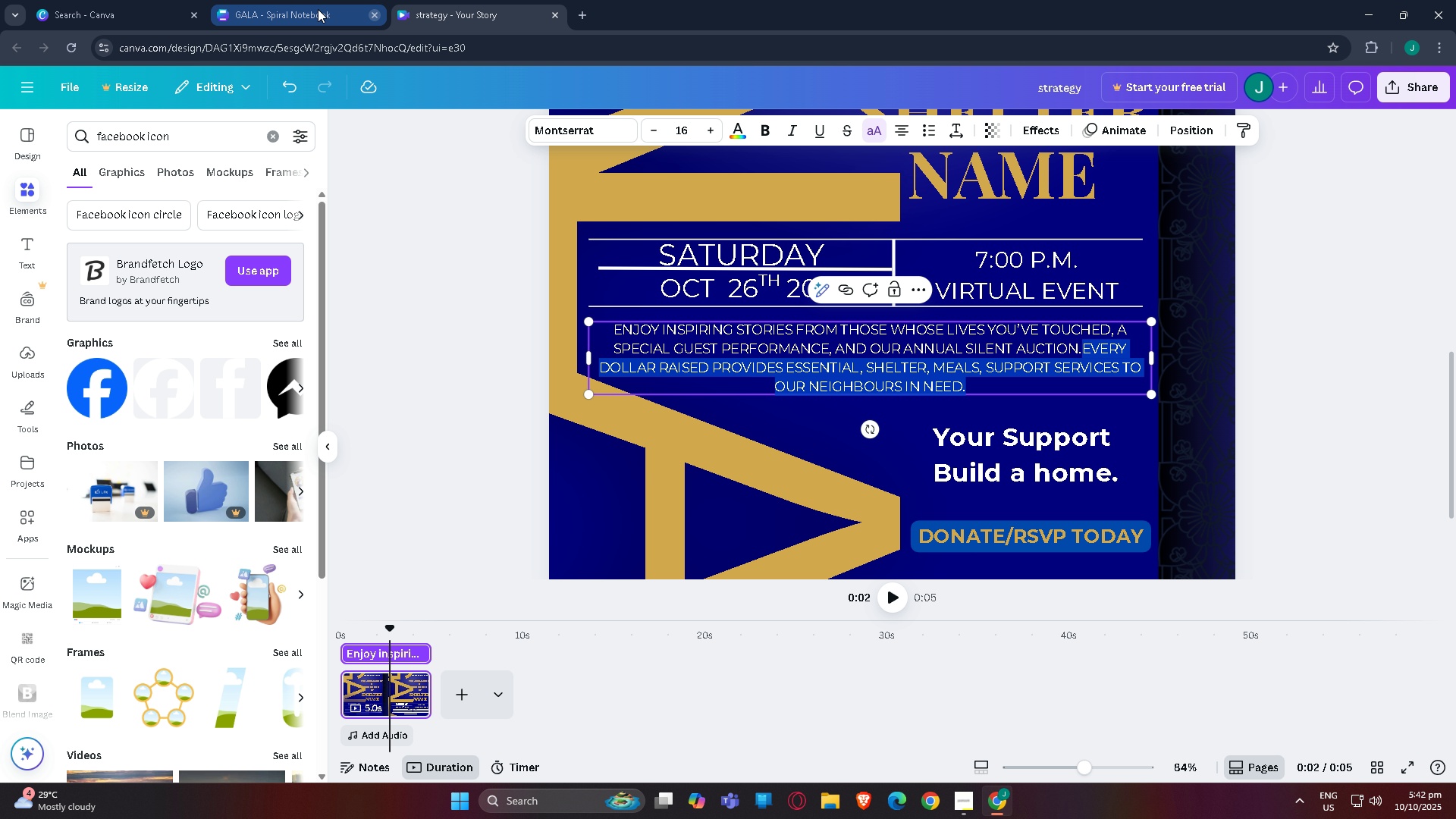 
left_click([295, 0])
 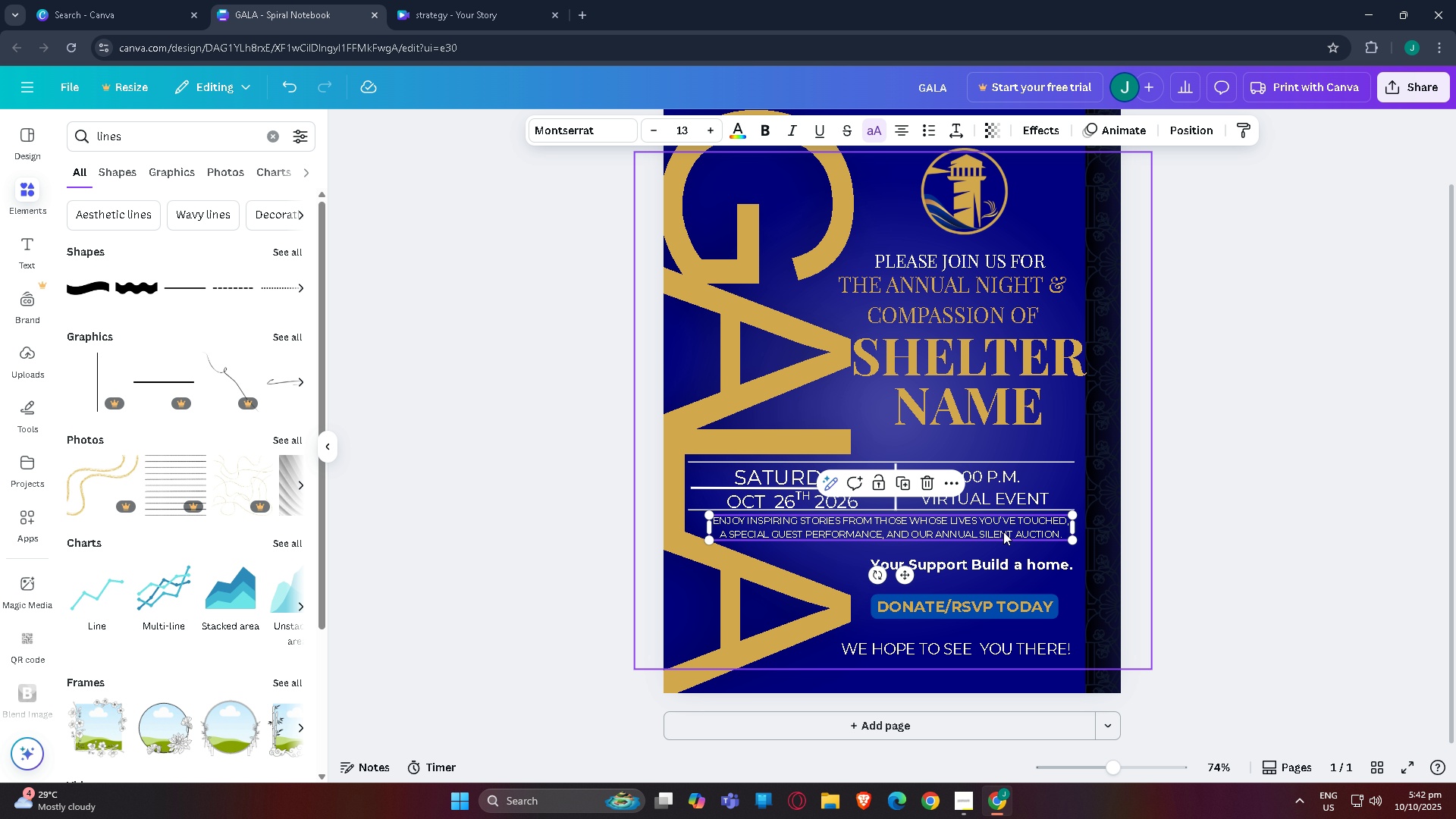 
left_click([1018, 526])
 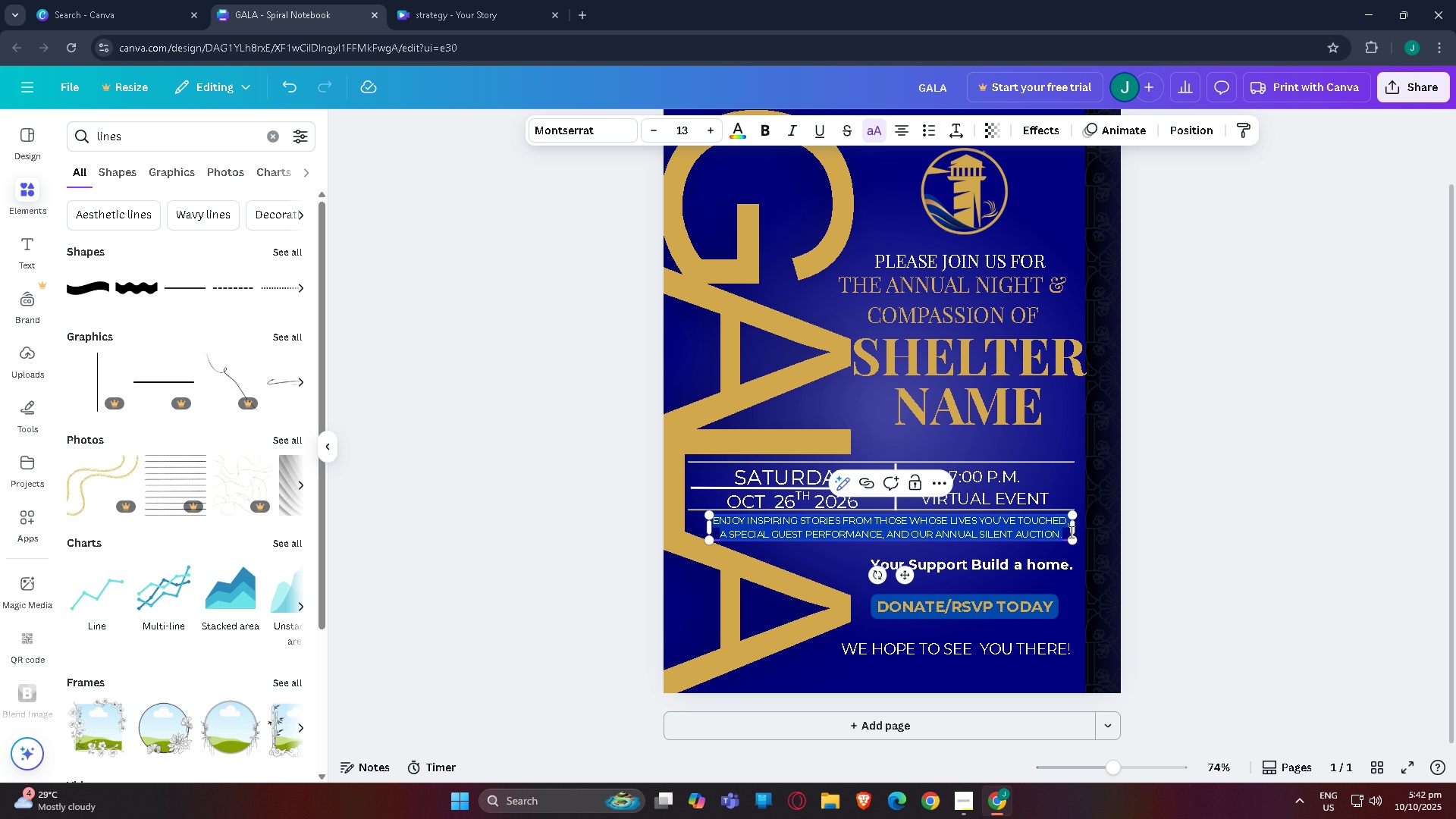 
left_click([1070, 532])
 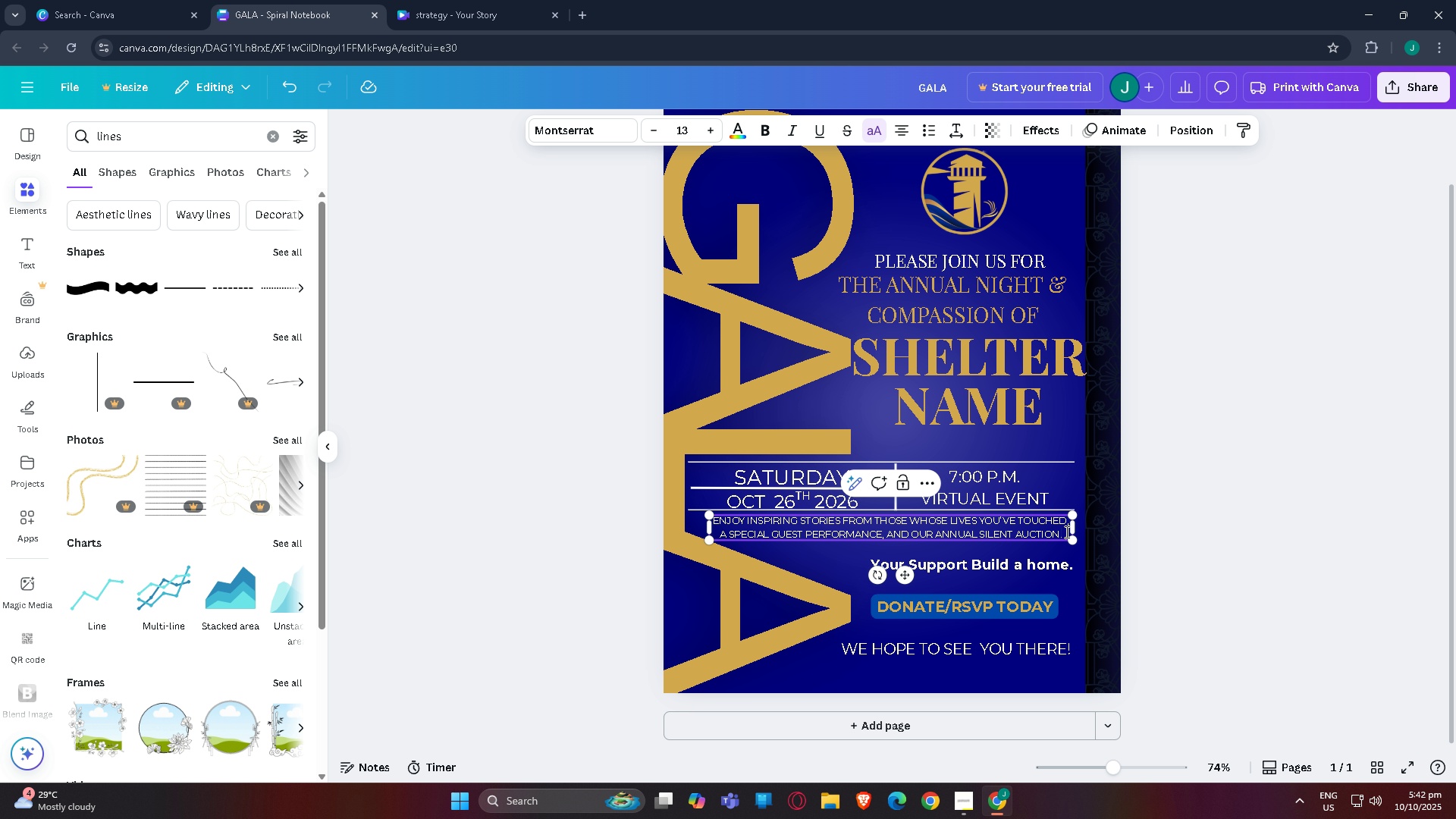 
key(Enter)
 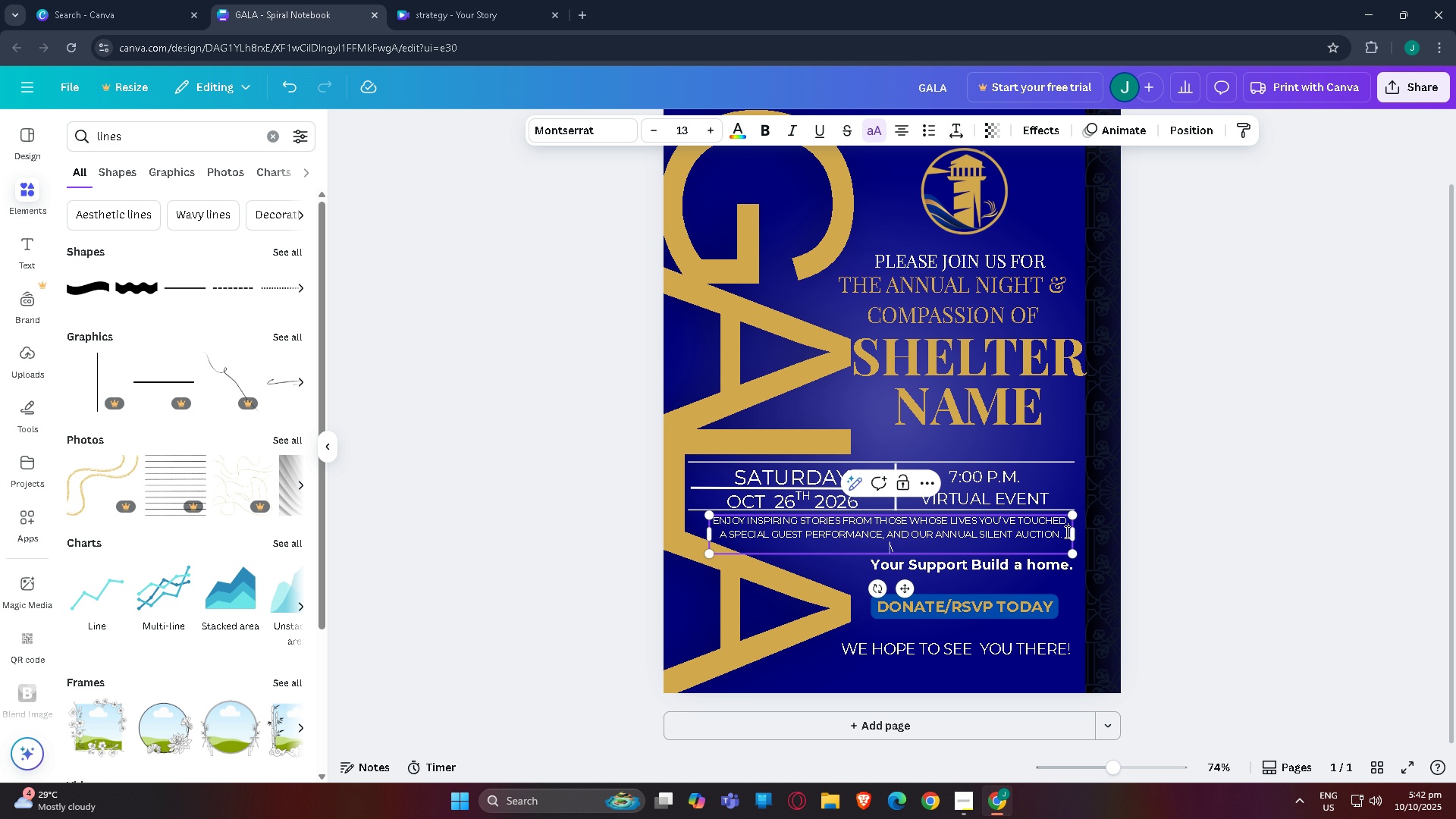 
key(Backslash)
 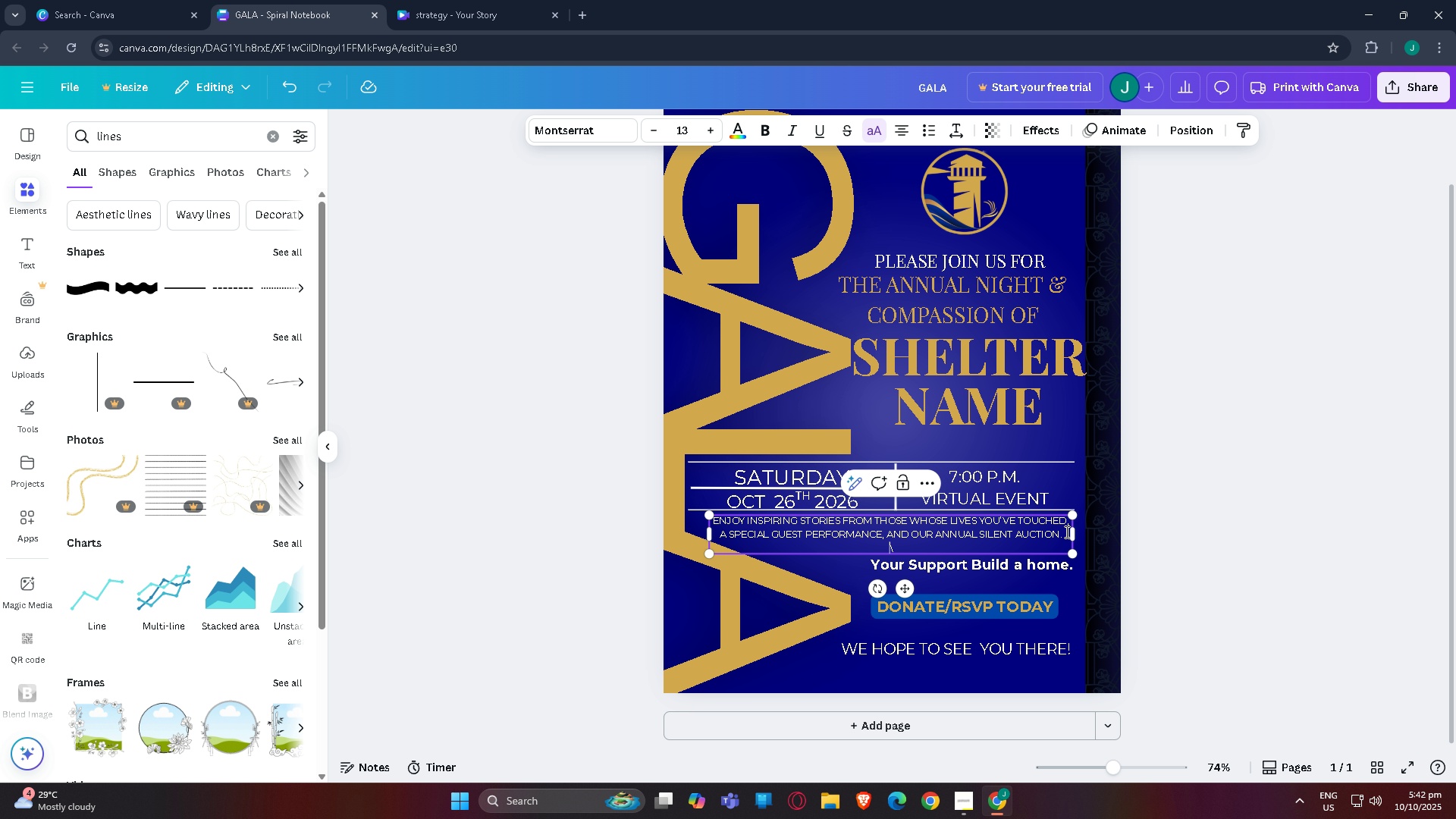 
key(Control+V)
 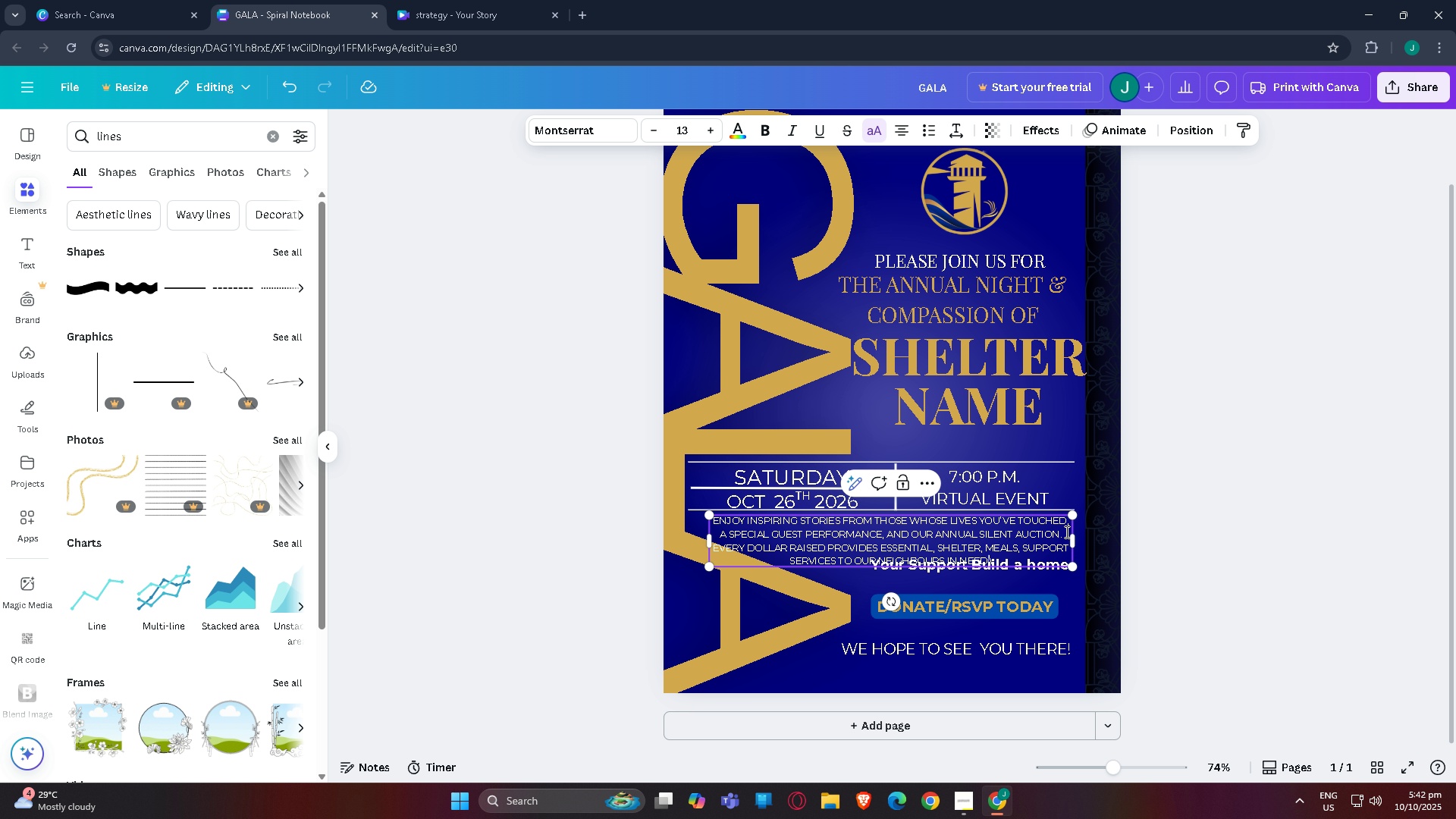 
key(Backspace)
 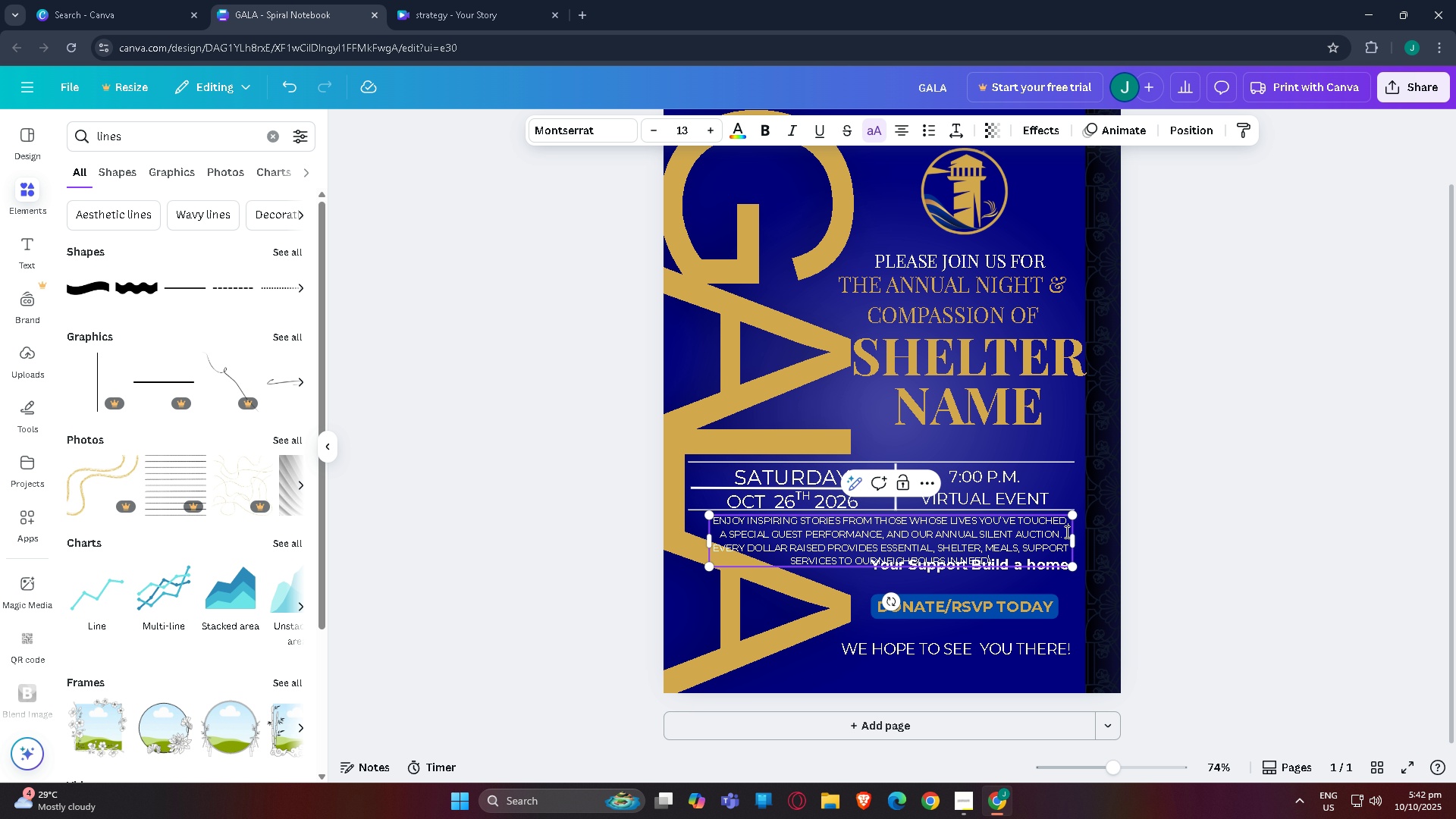 
key(Backspace)
 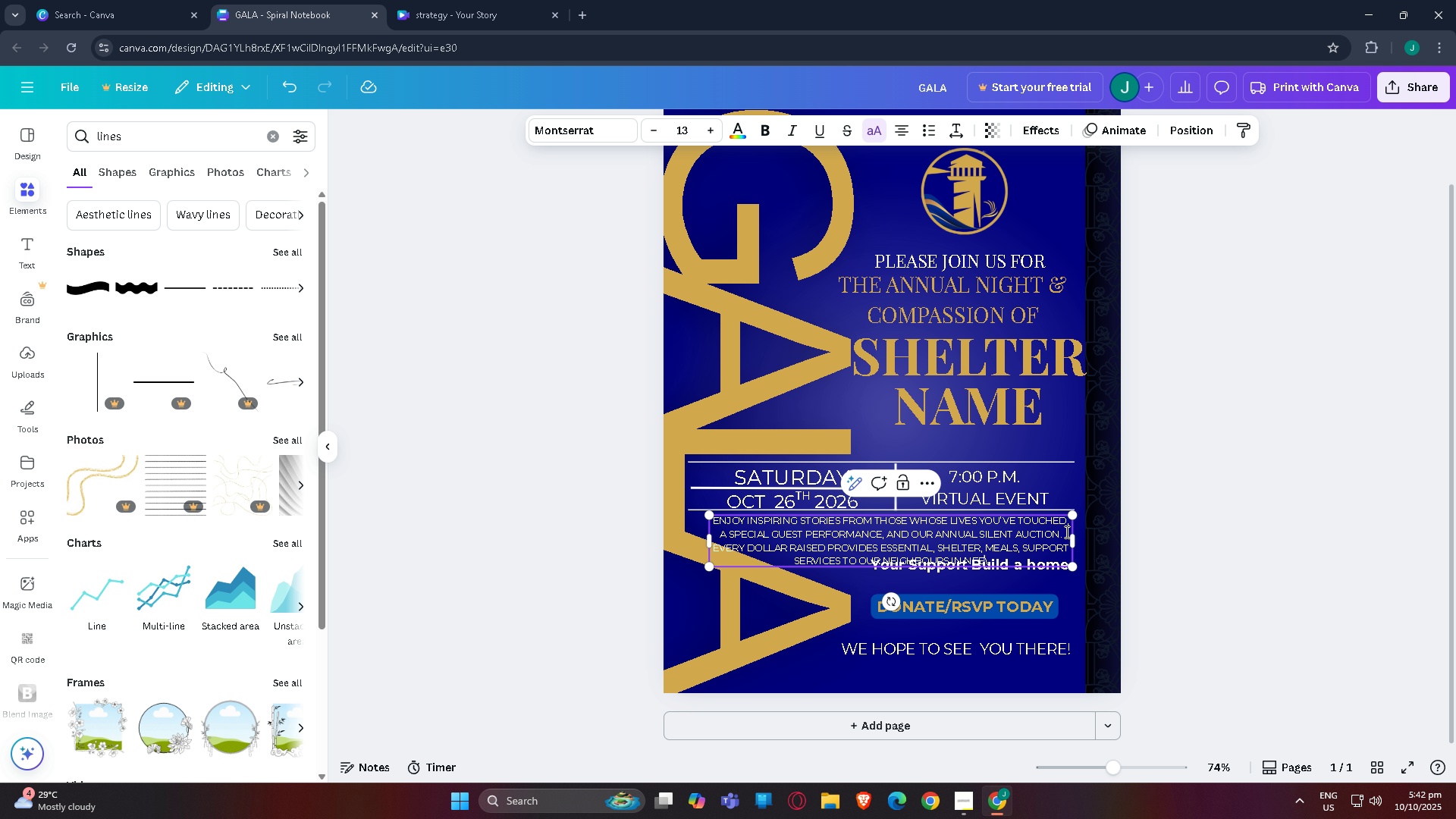 
key(Backspace)
 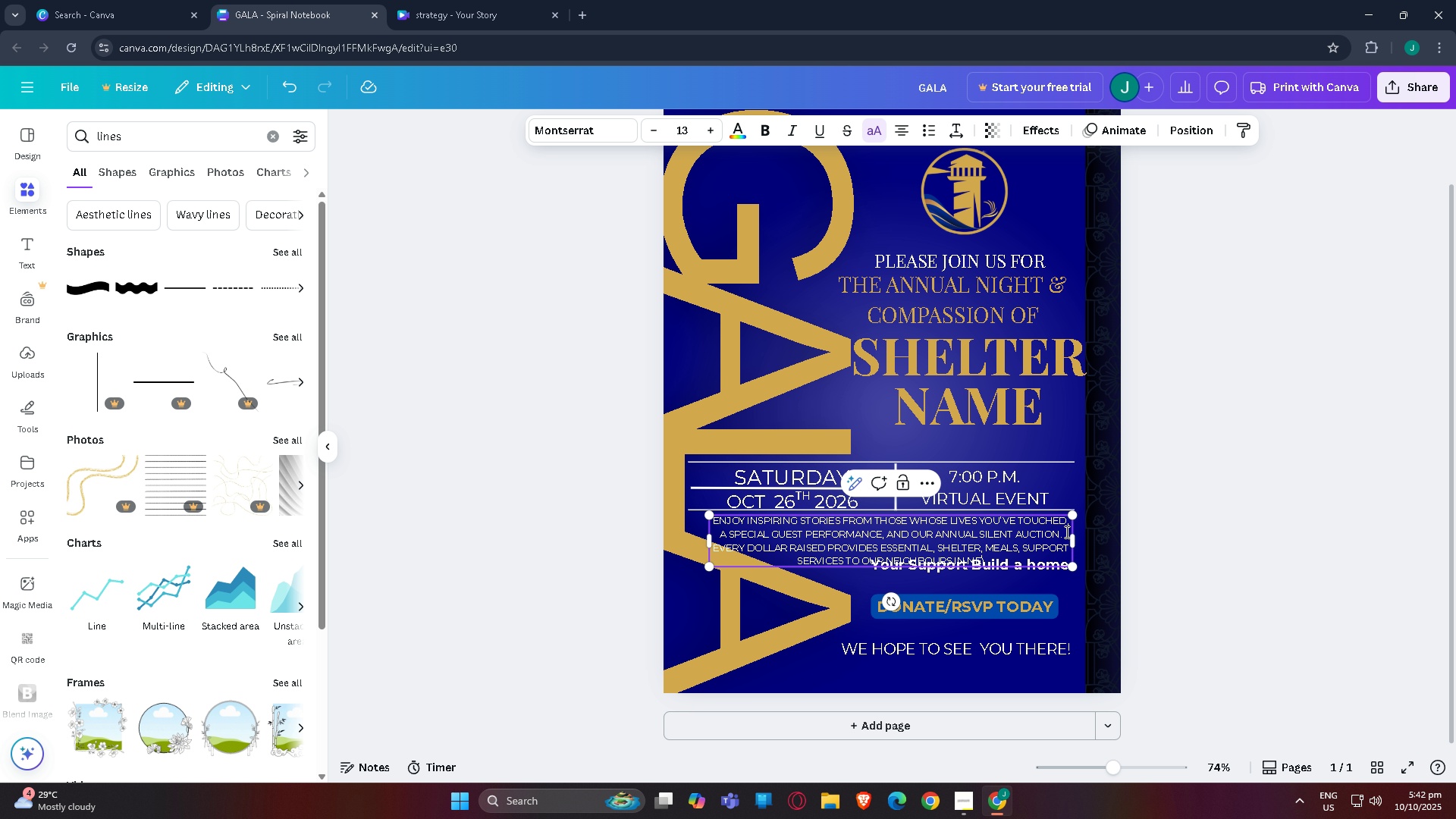 
key(Control+Z)
 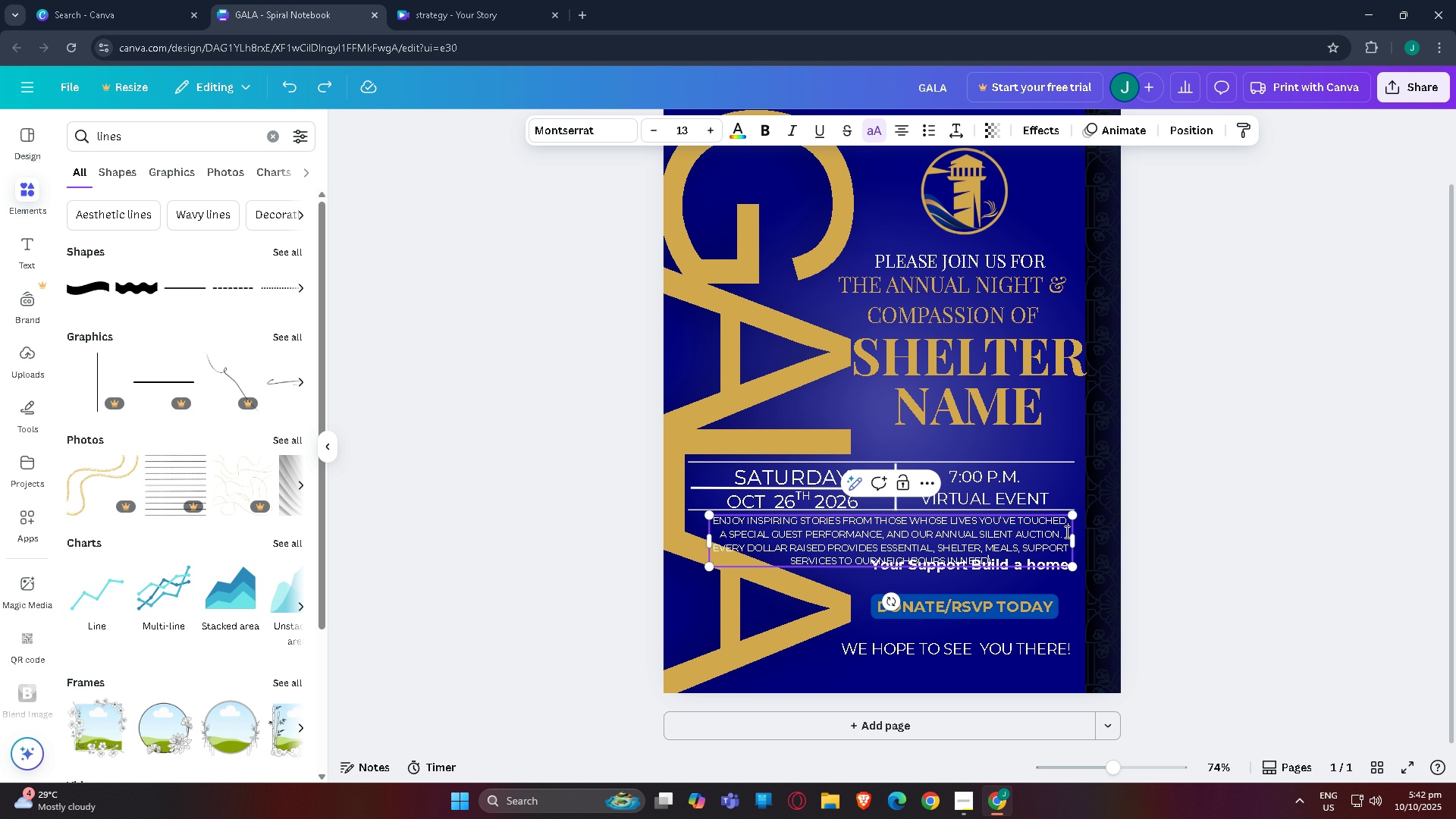 
key(Control+Z)
 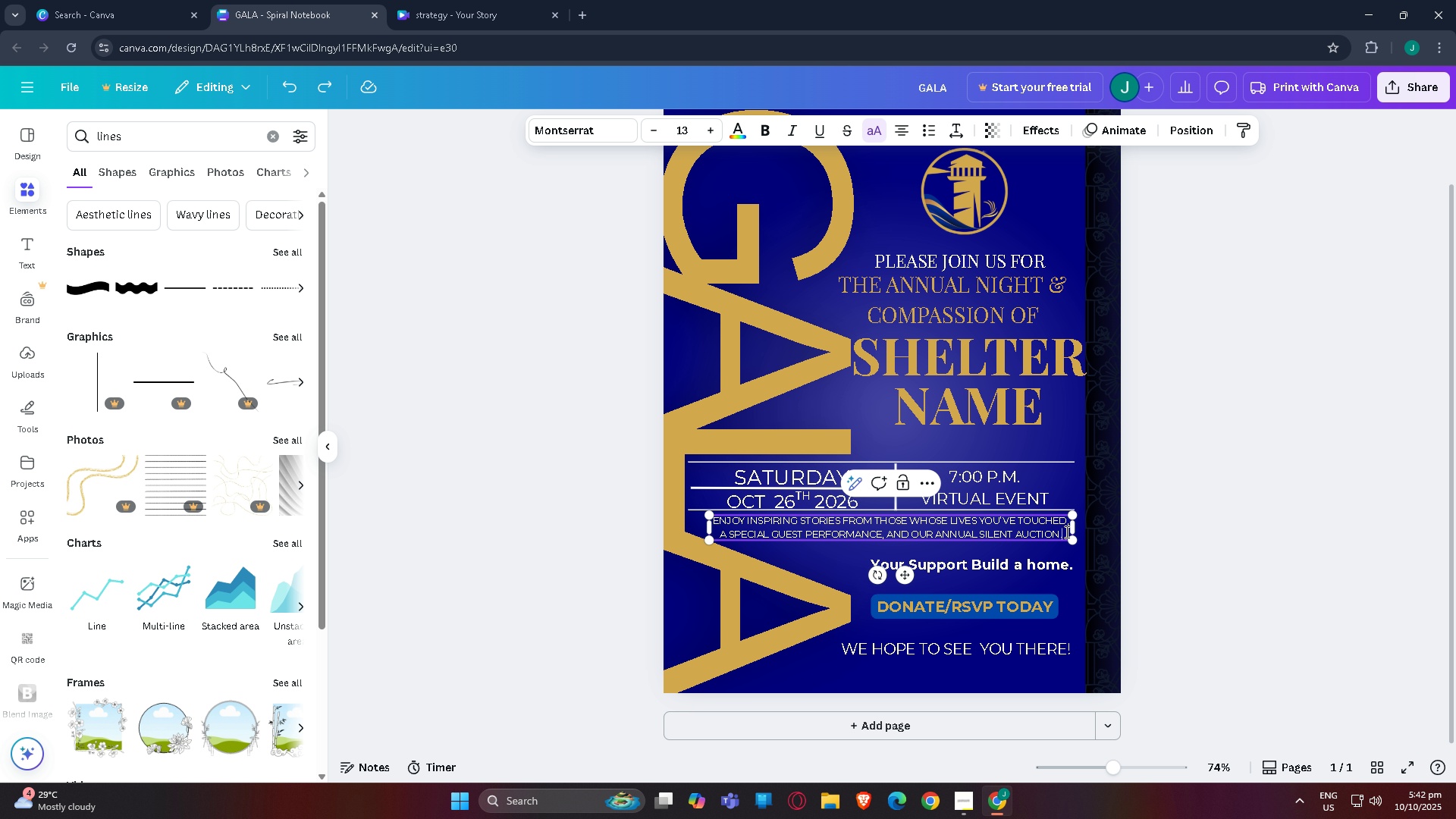 
key(Control+V)
 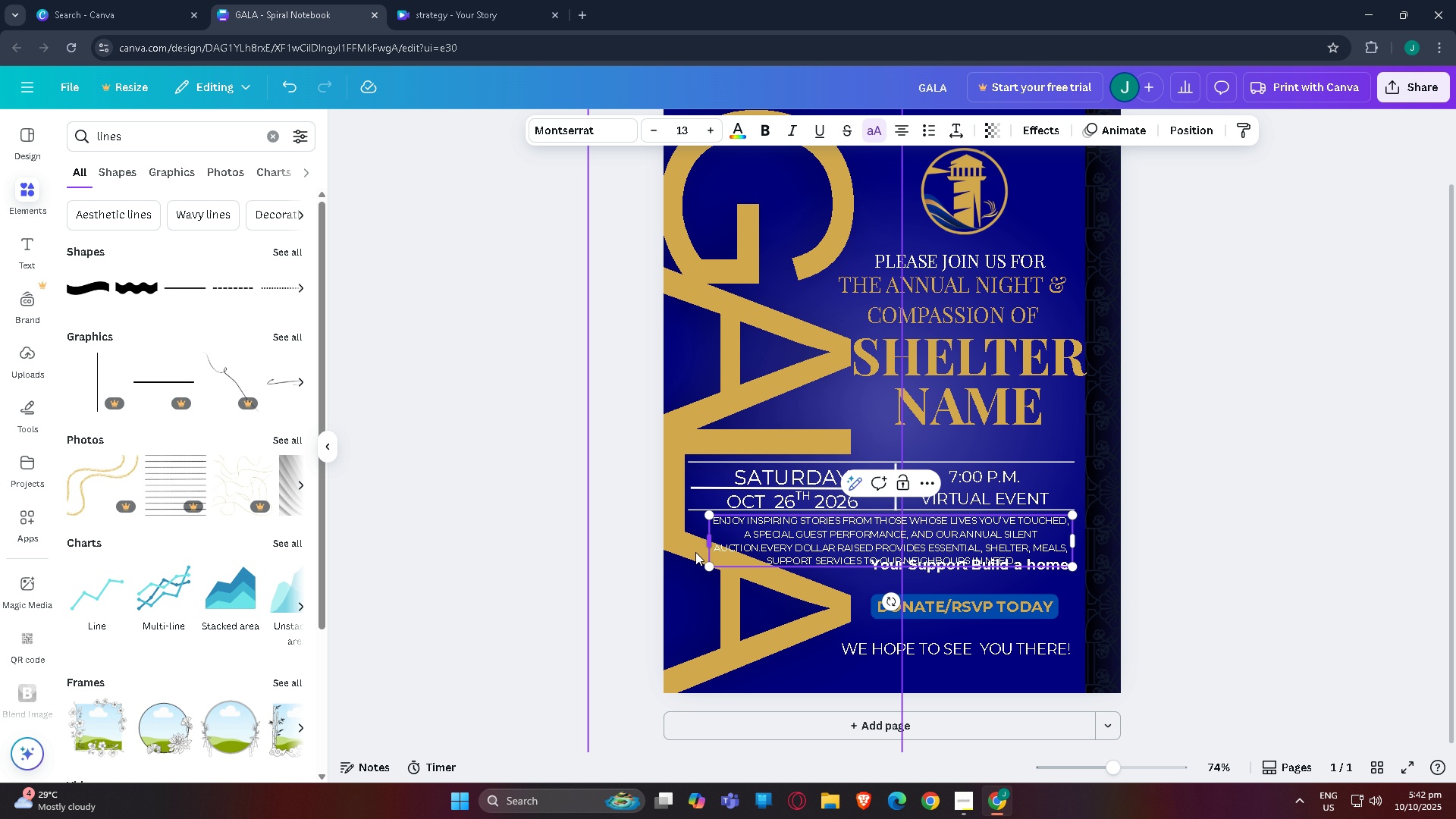 
left_click_drag(start_coordinate=[708, 543], to_coordinate=[693, 540])
 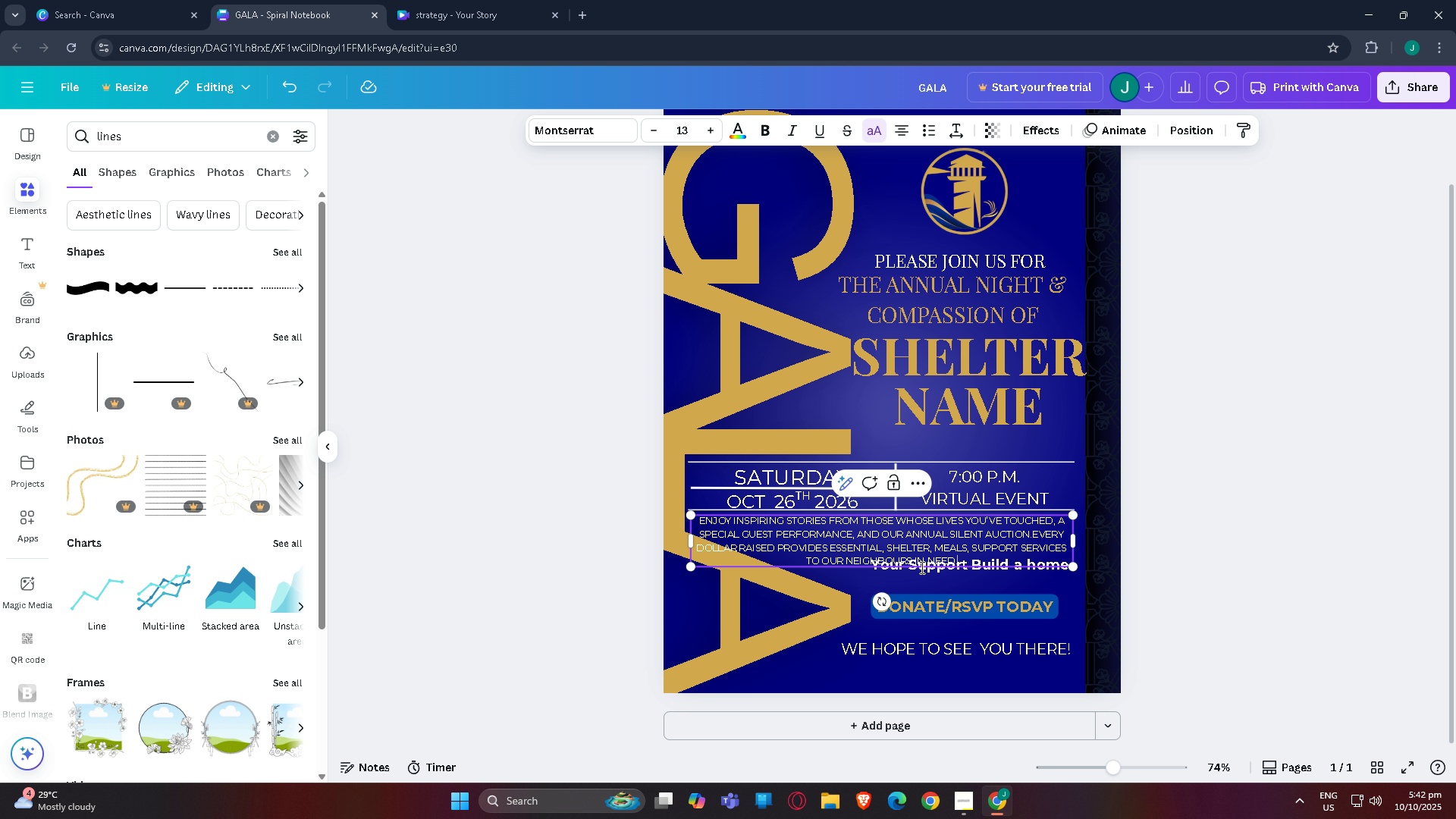 
key(Control+Z)
 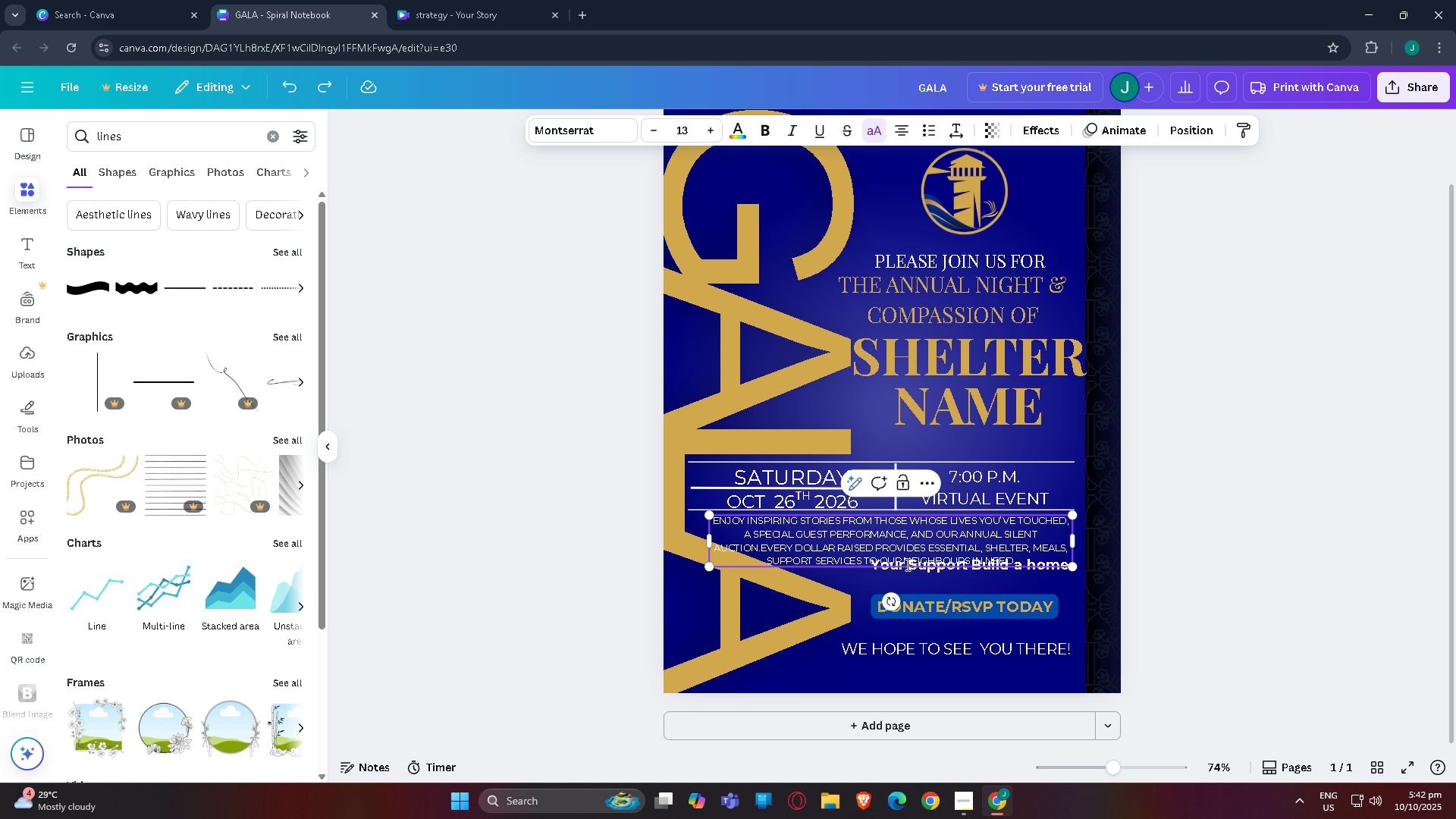 
key(Control+Z)
 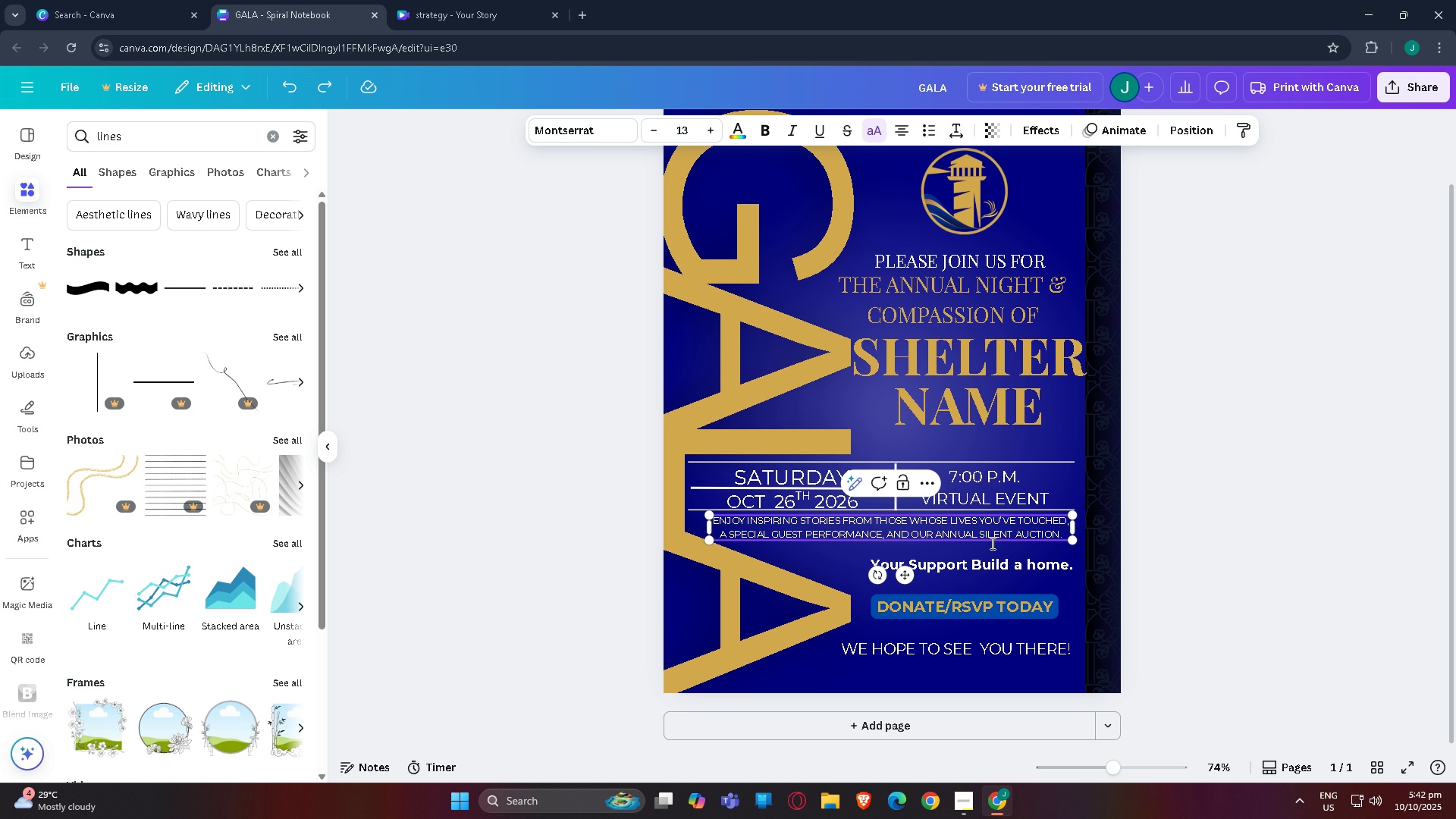 
left_click([946, 552])
 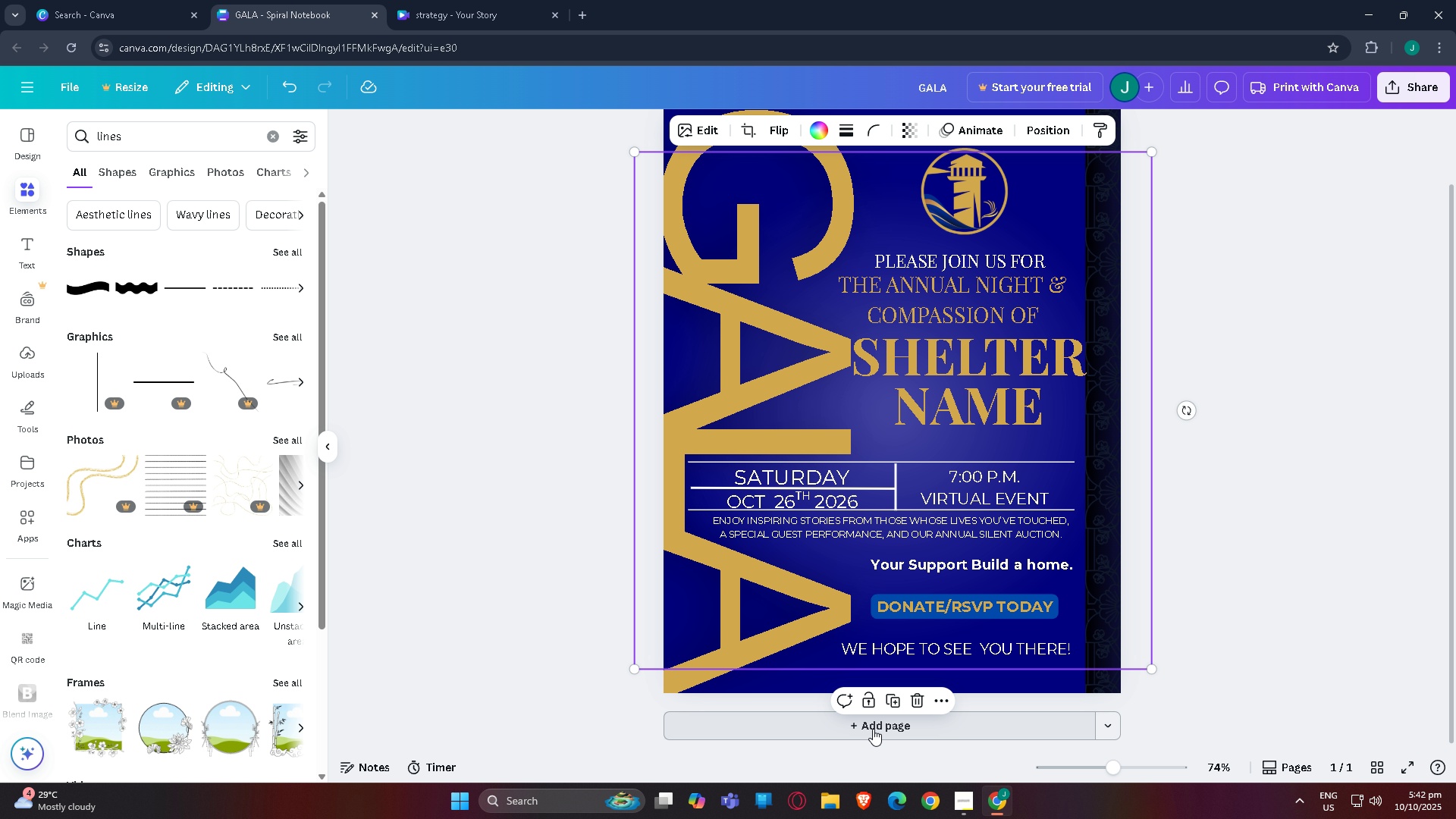 